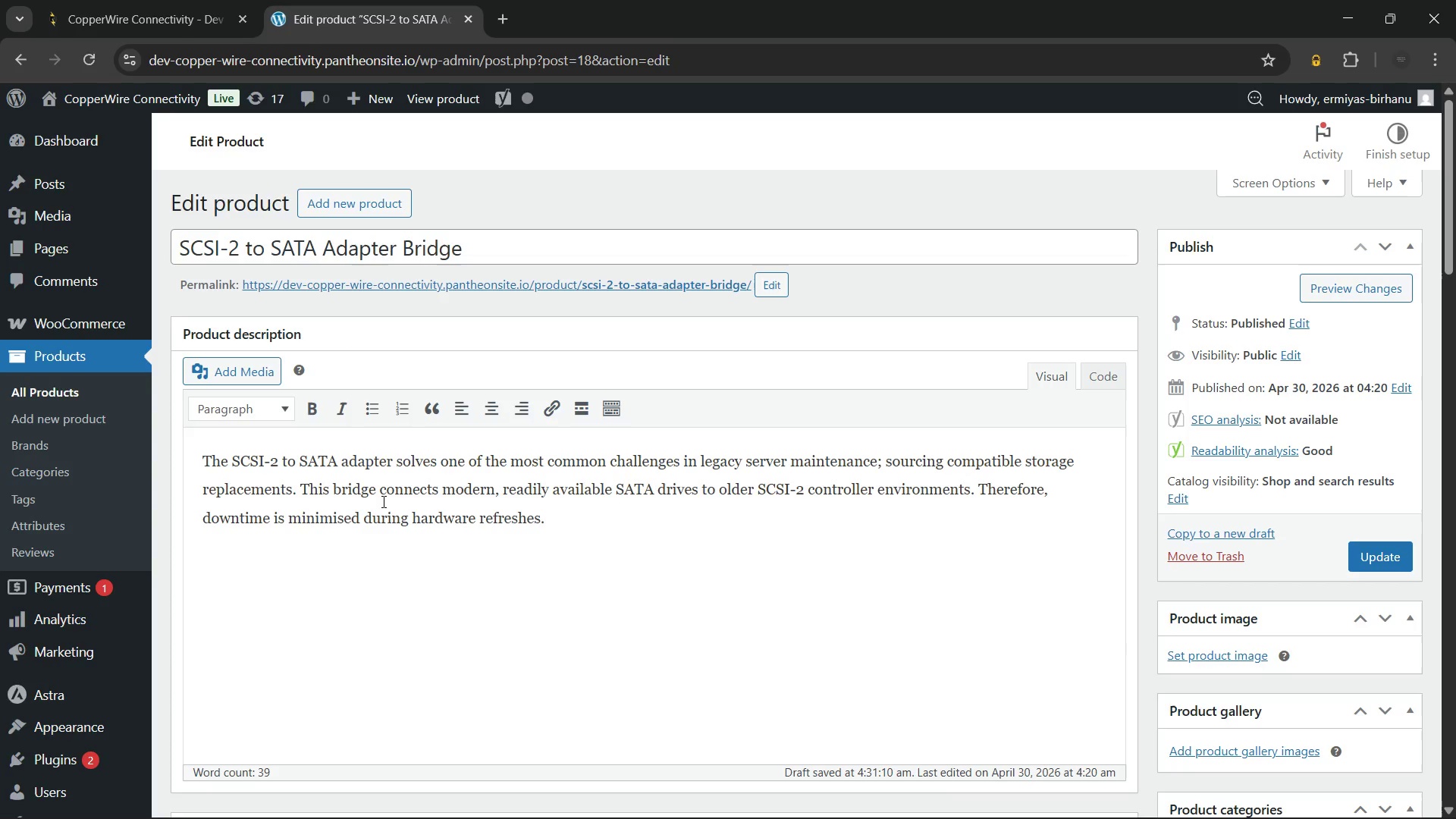 
wait(24.73)
 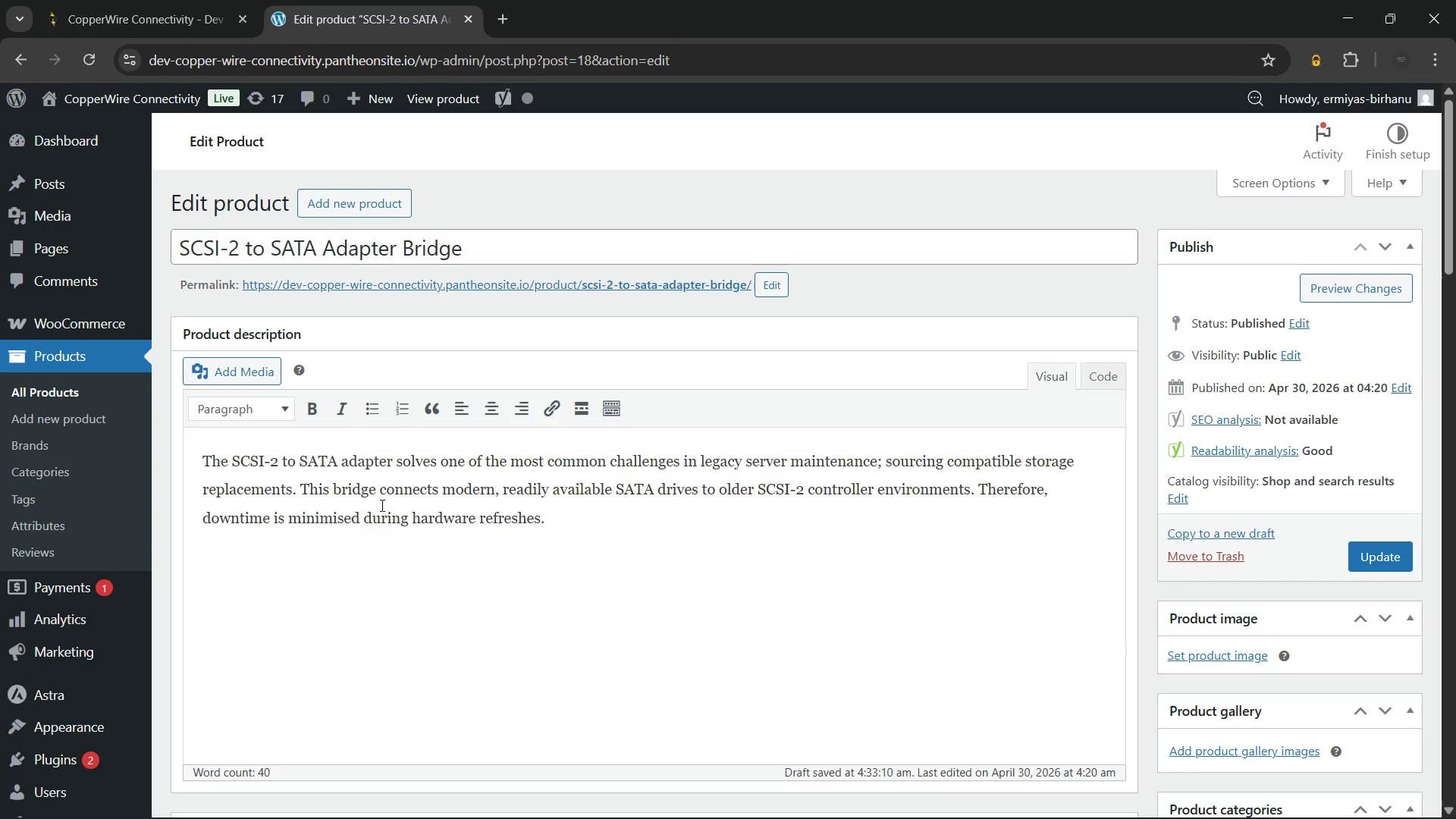 
key(Shift+U)
 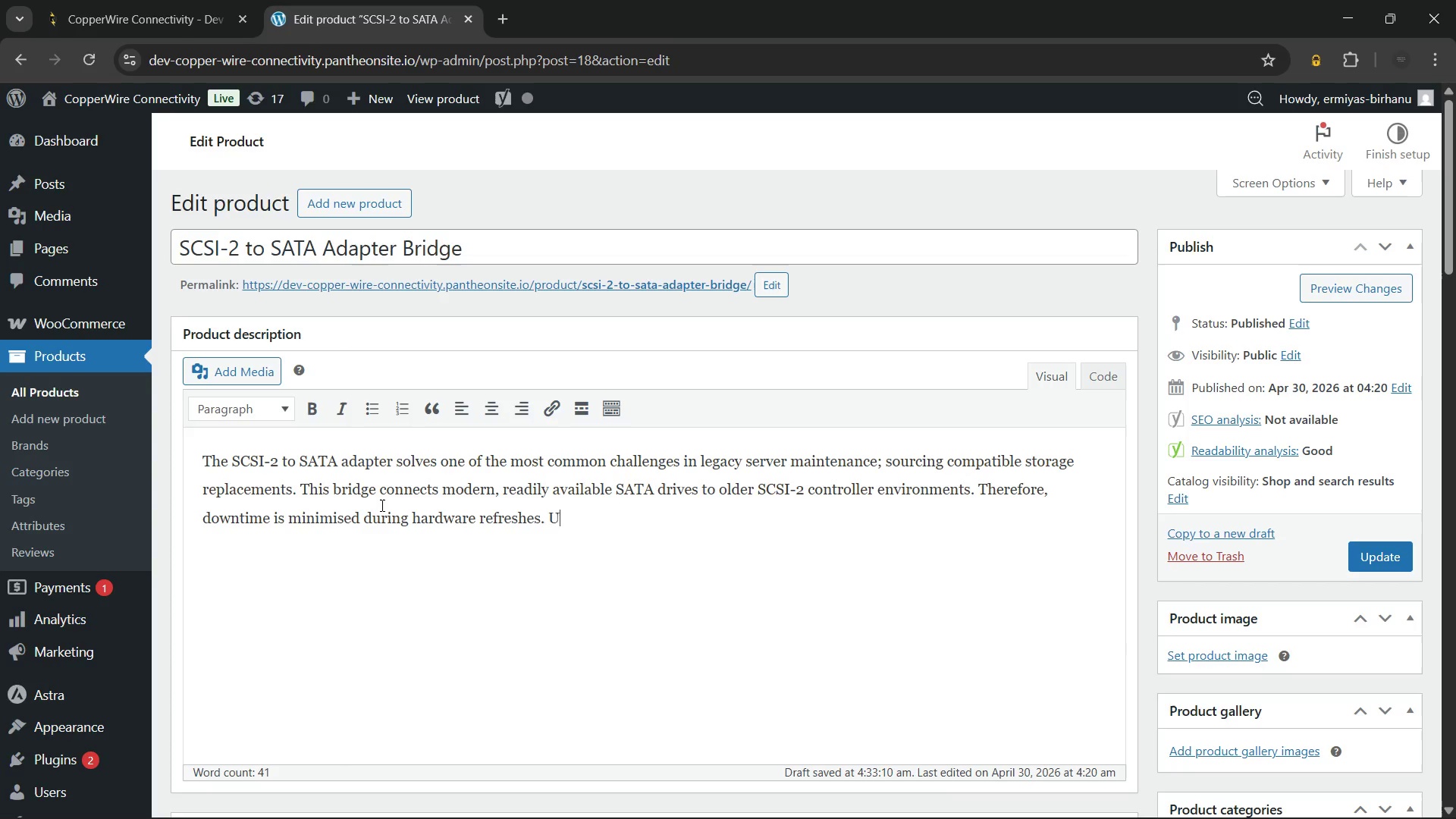 
type(sing a SCSI-2 to SATA adapter allows IT managers to extend the life of critical equipment without scouring the secondary market)
 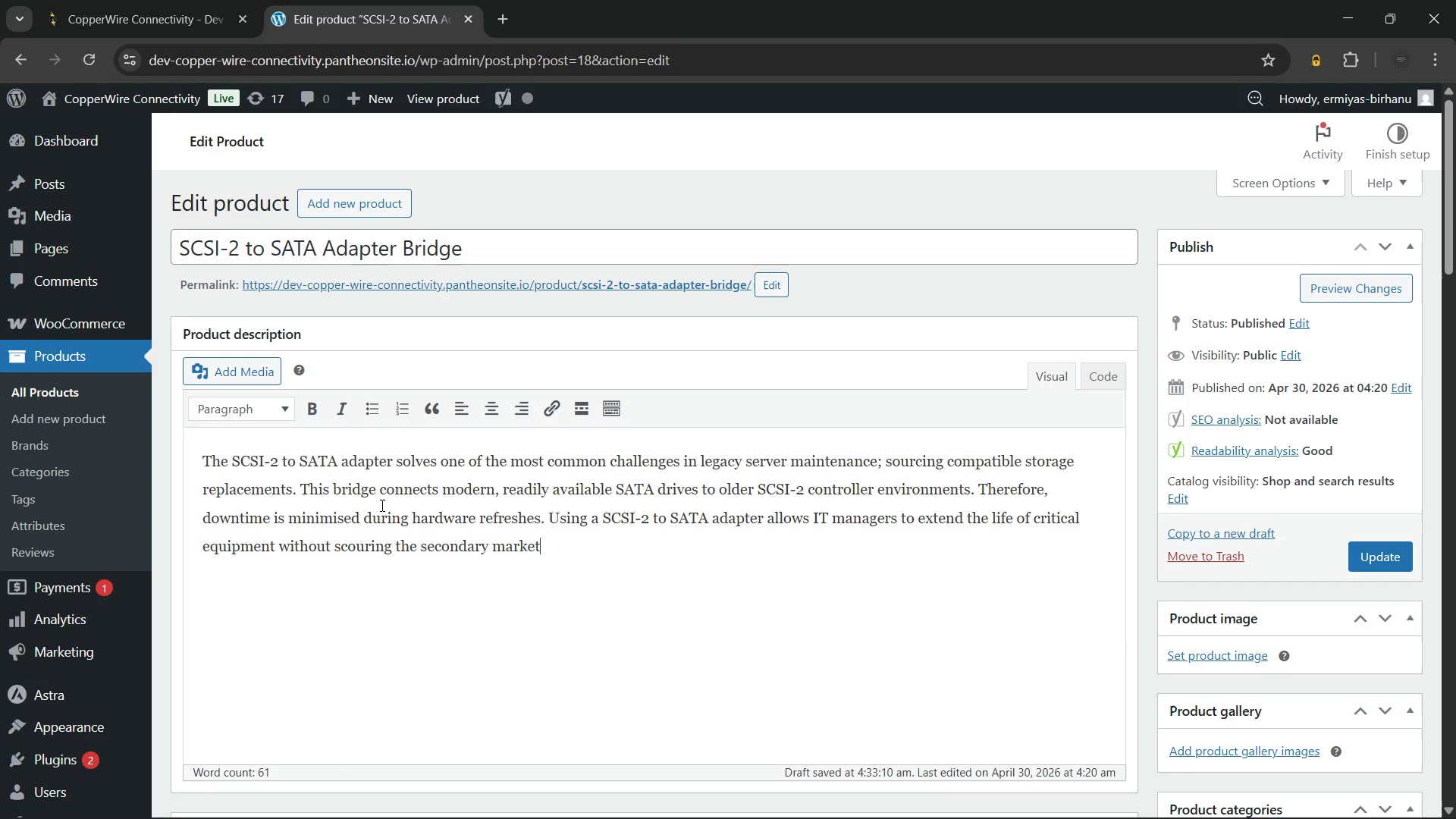 
wait(5.52)
 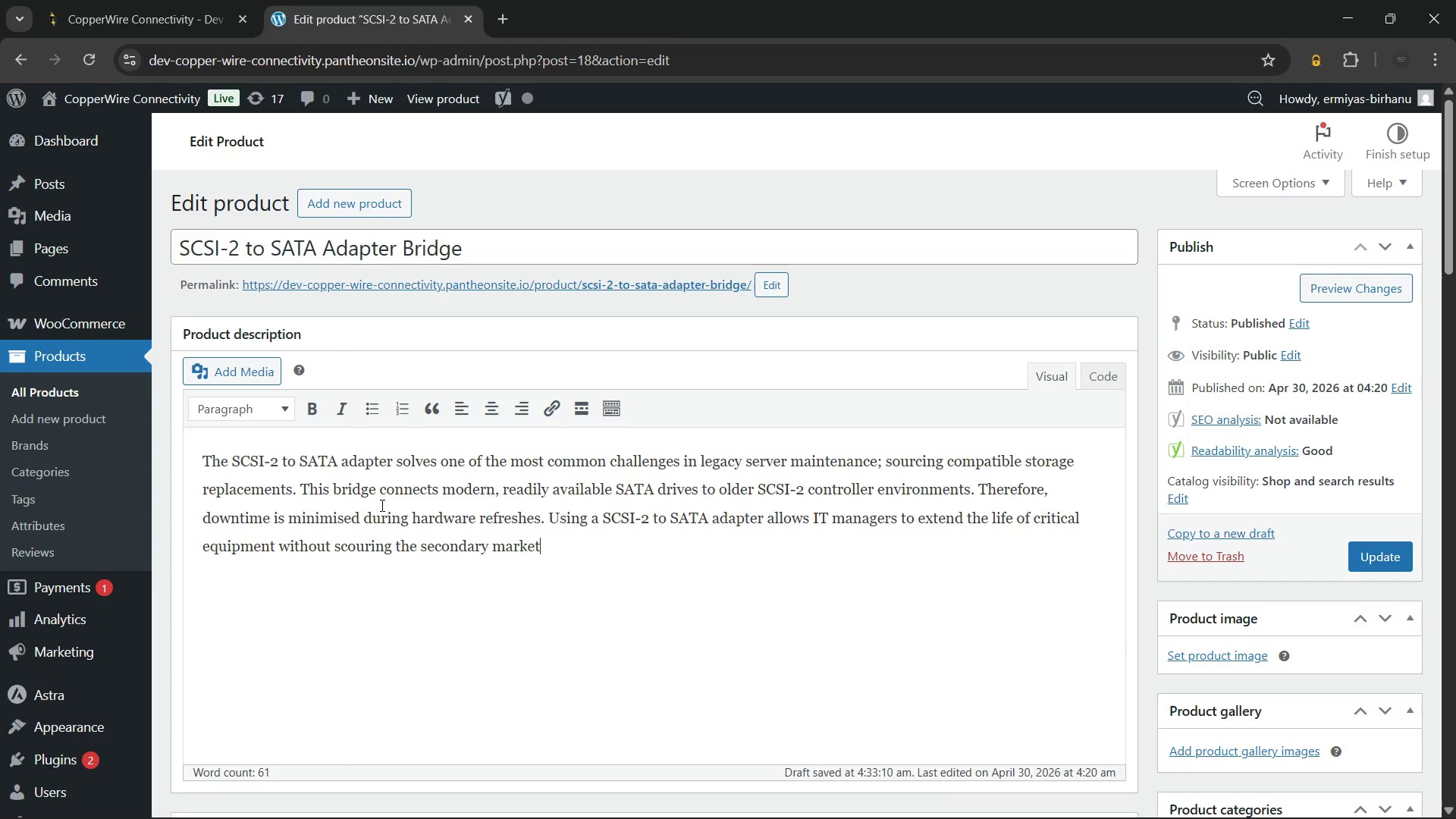 
type( for unrelial)
key(Backspace)
type(ble )
 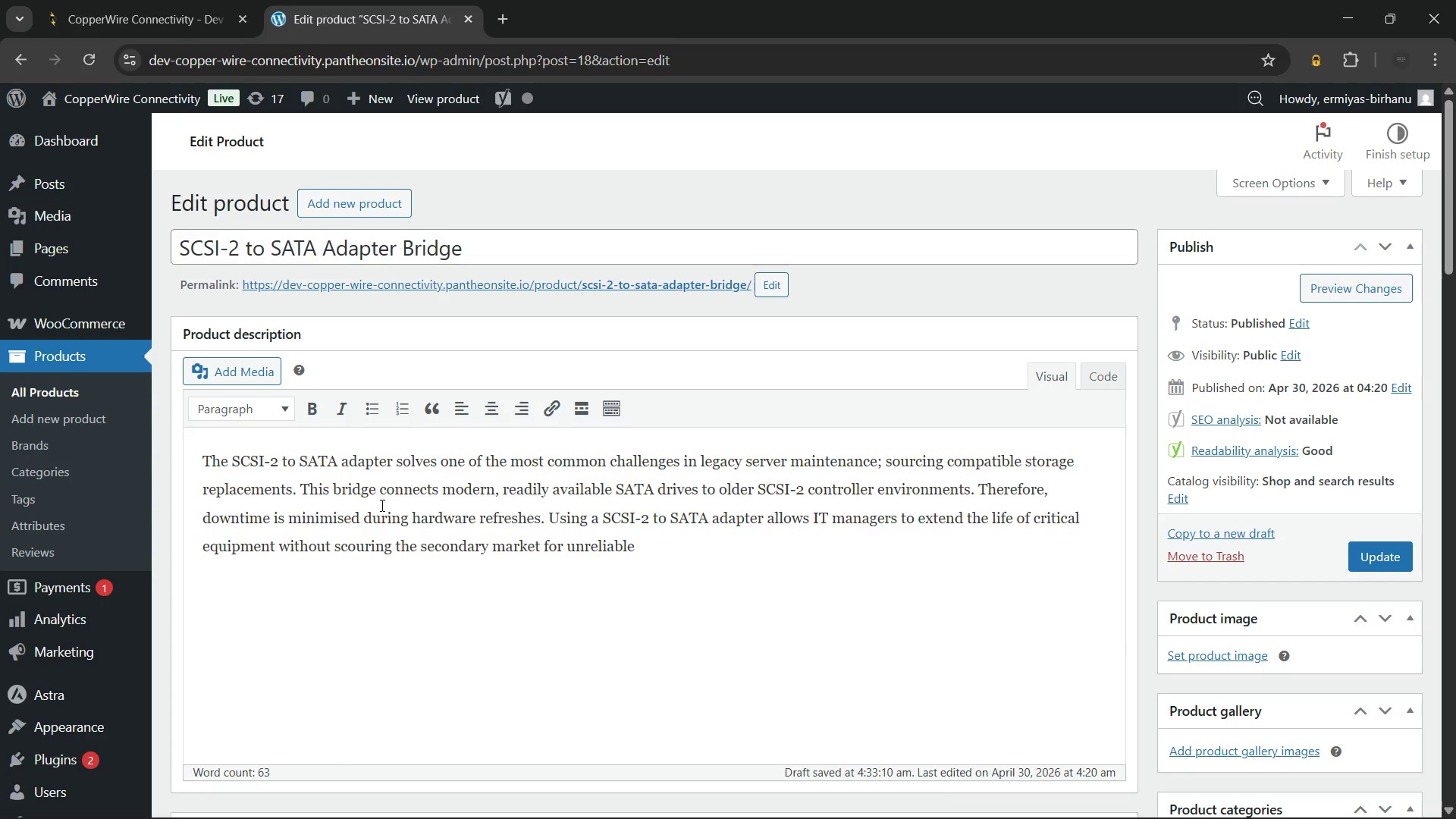 
wait(9.02)
 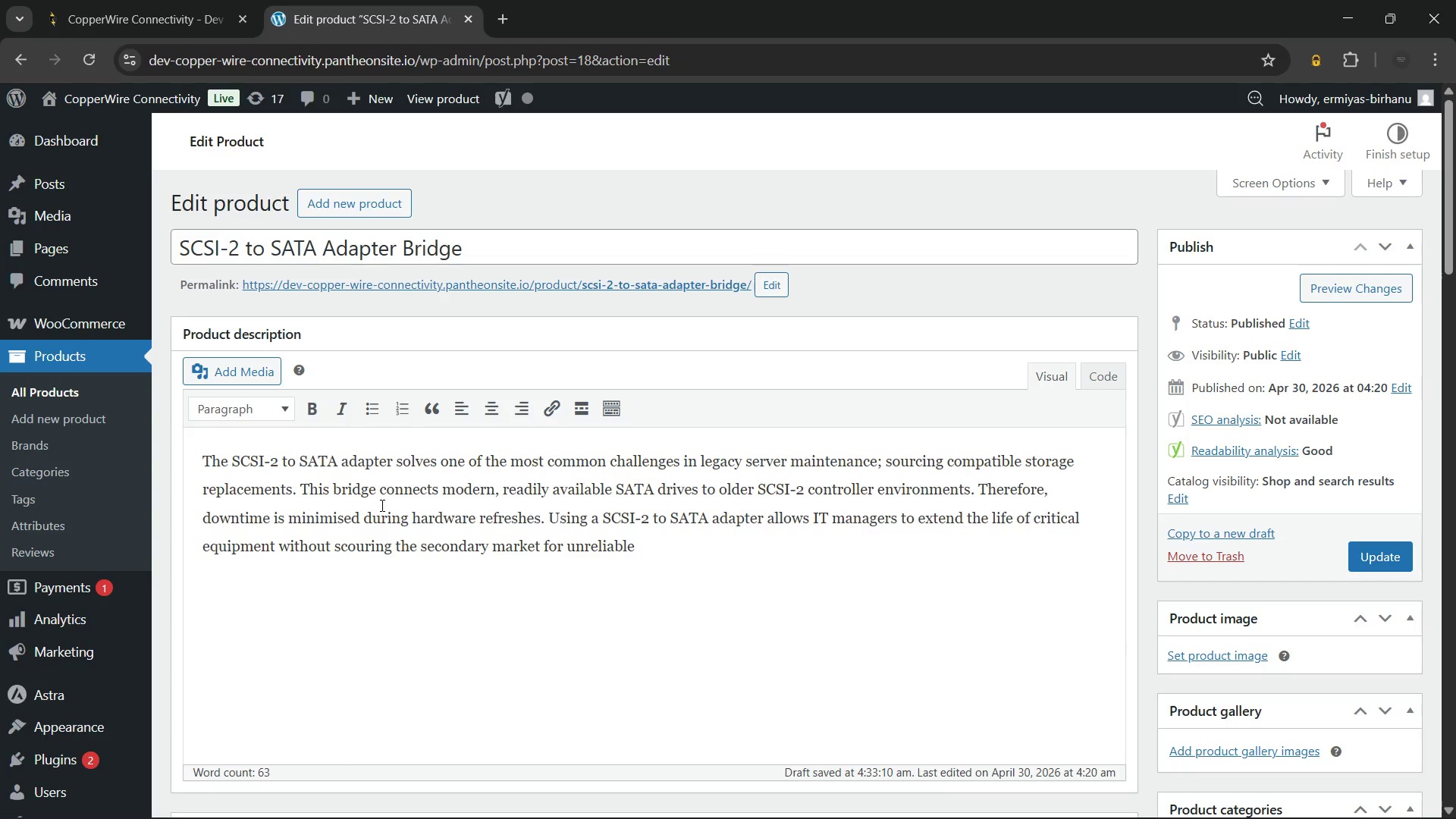 
type(used drives. It is a cost-effective, high-performance solution for industries that rely on specialized legacy hardware.)
 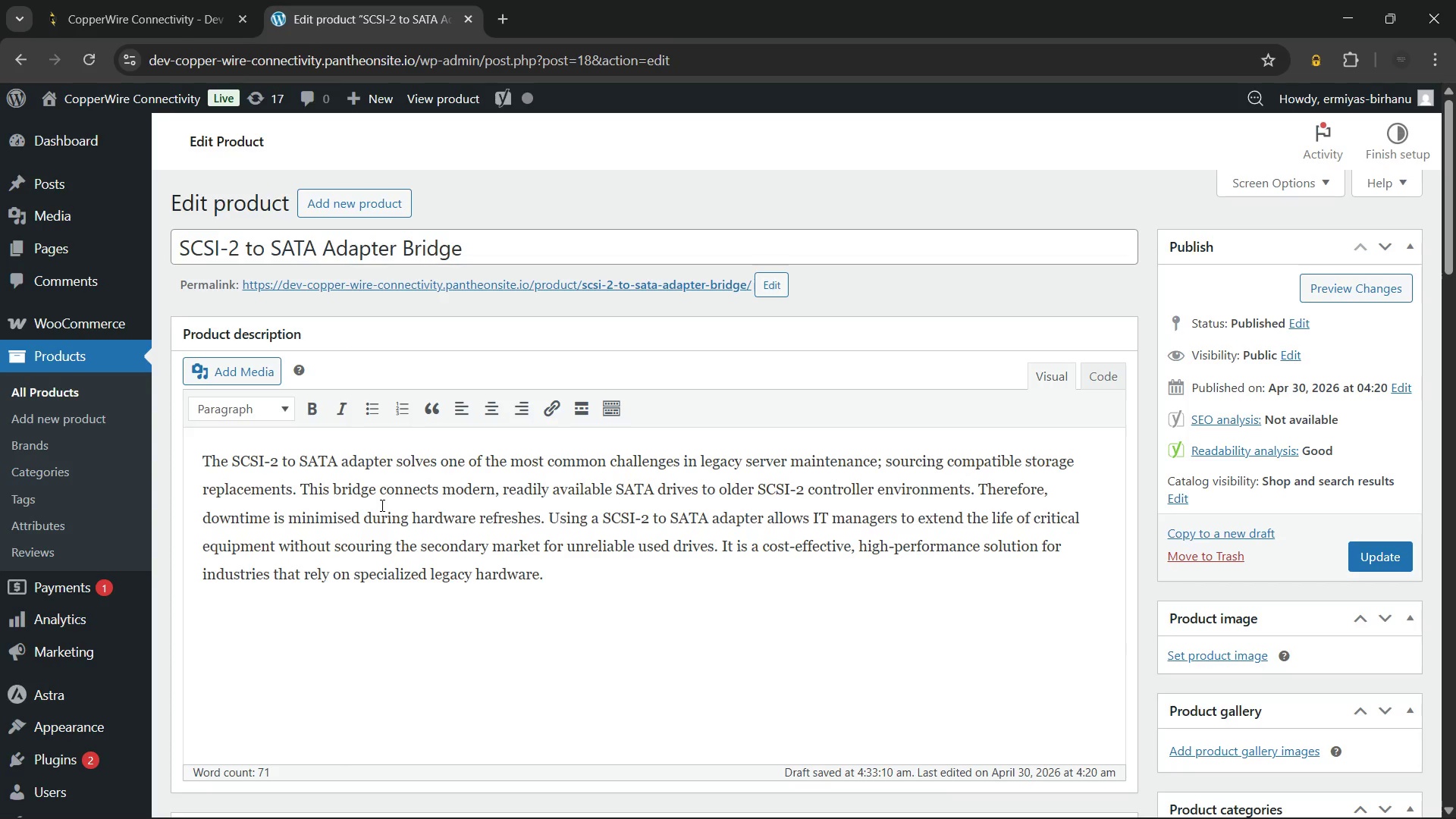 
key(Enter)
 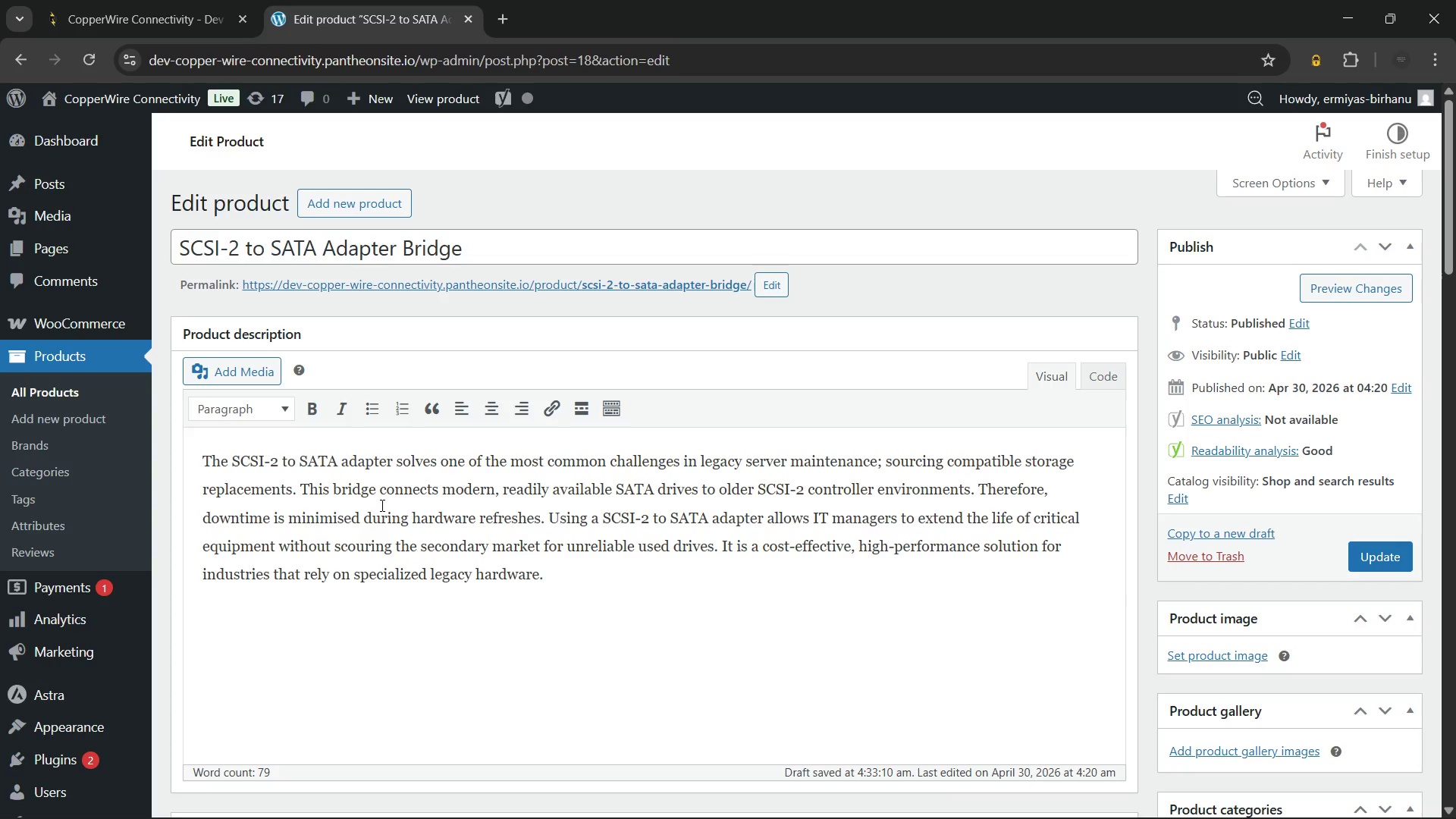 
key(CapsLock)
 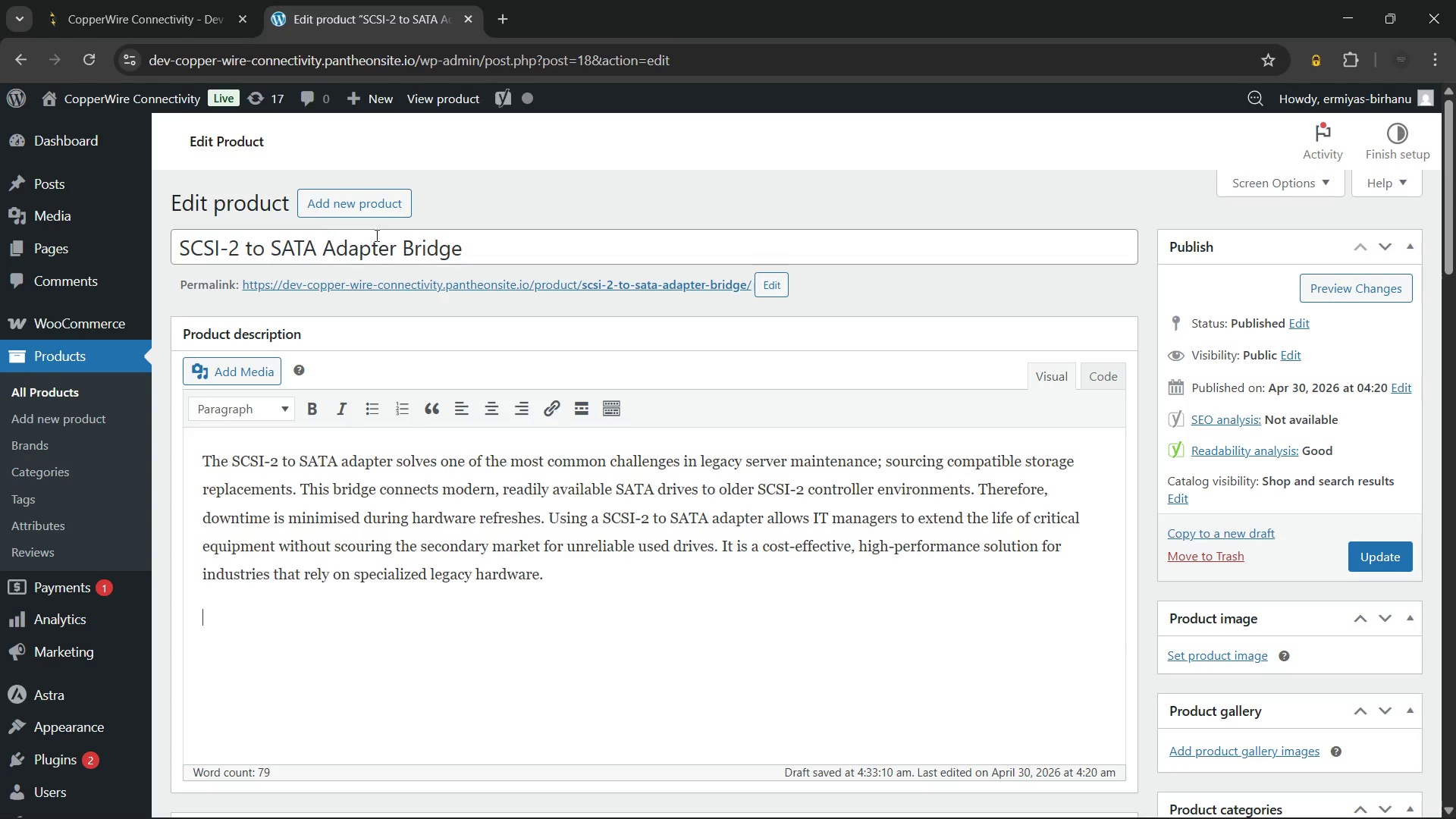 
left_click_drag(start_coordinate=[398, 246], to_coordinate=[176, 253])
 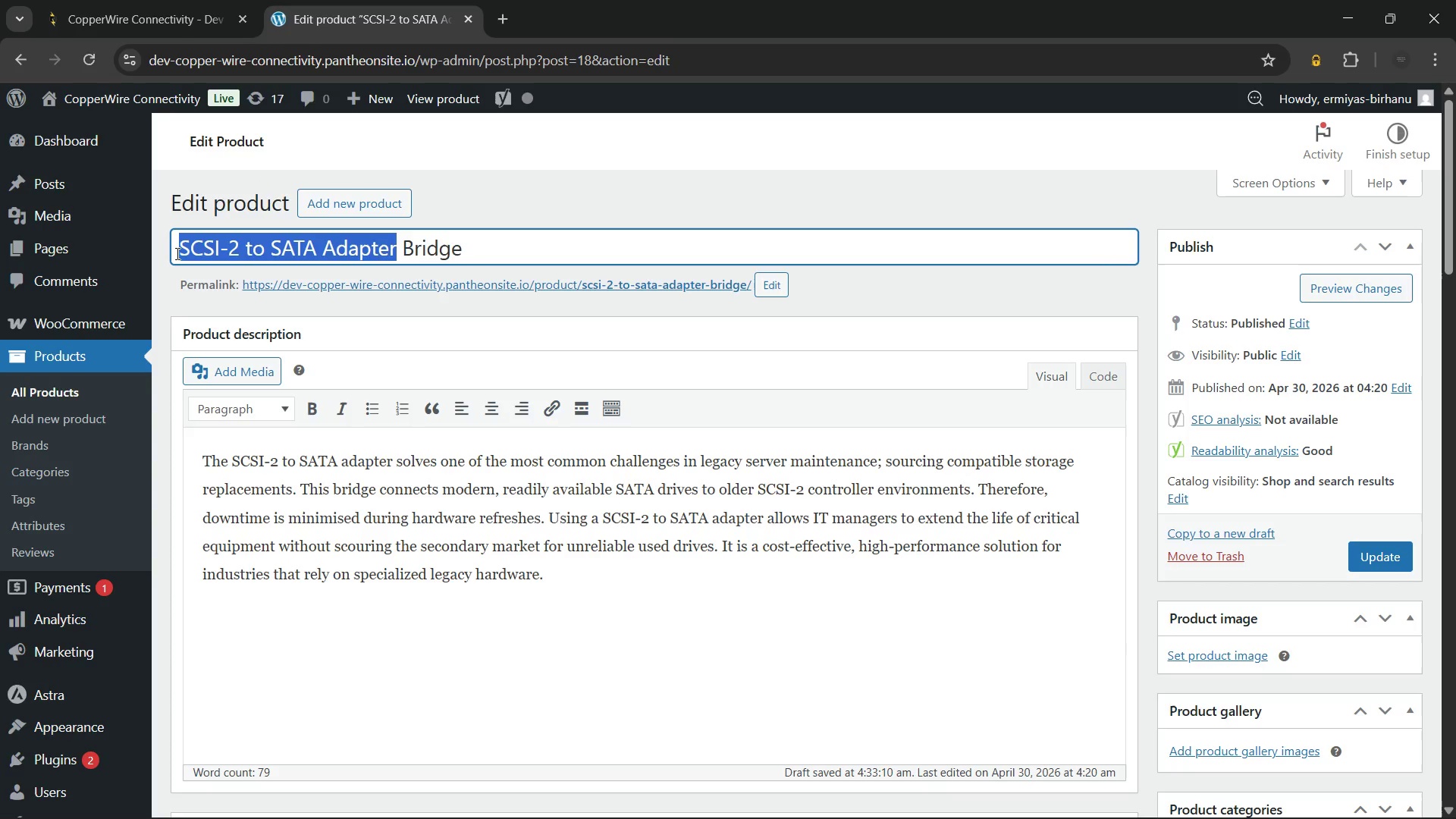 
key(CapsLock)
 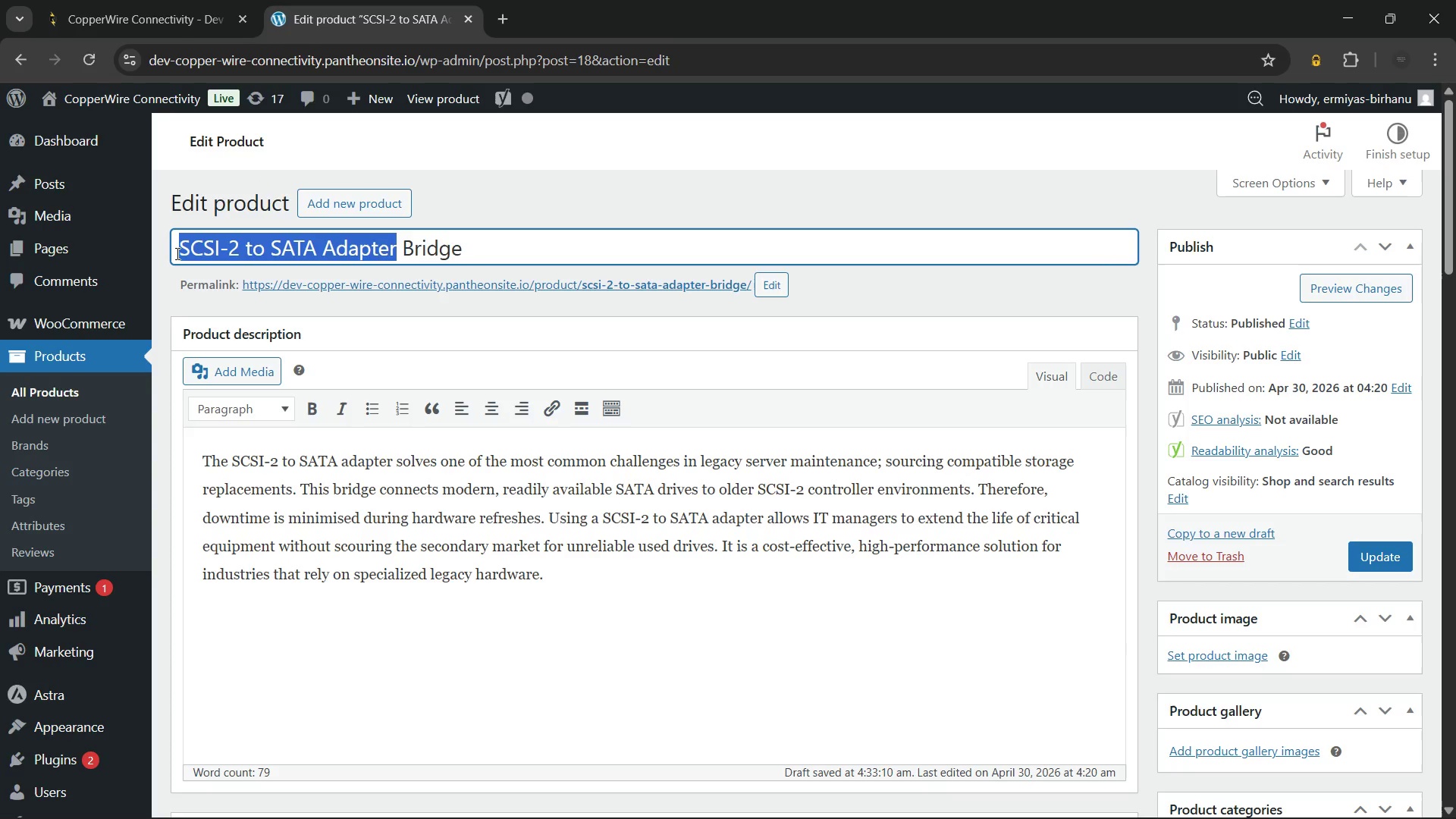 
key(Control+ControlLeft)
 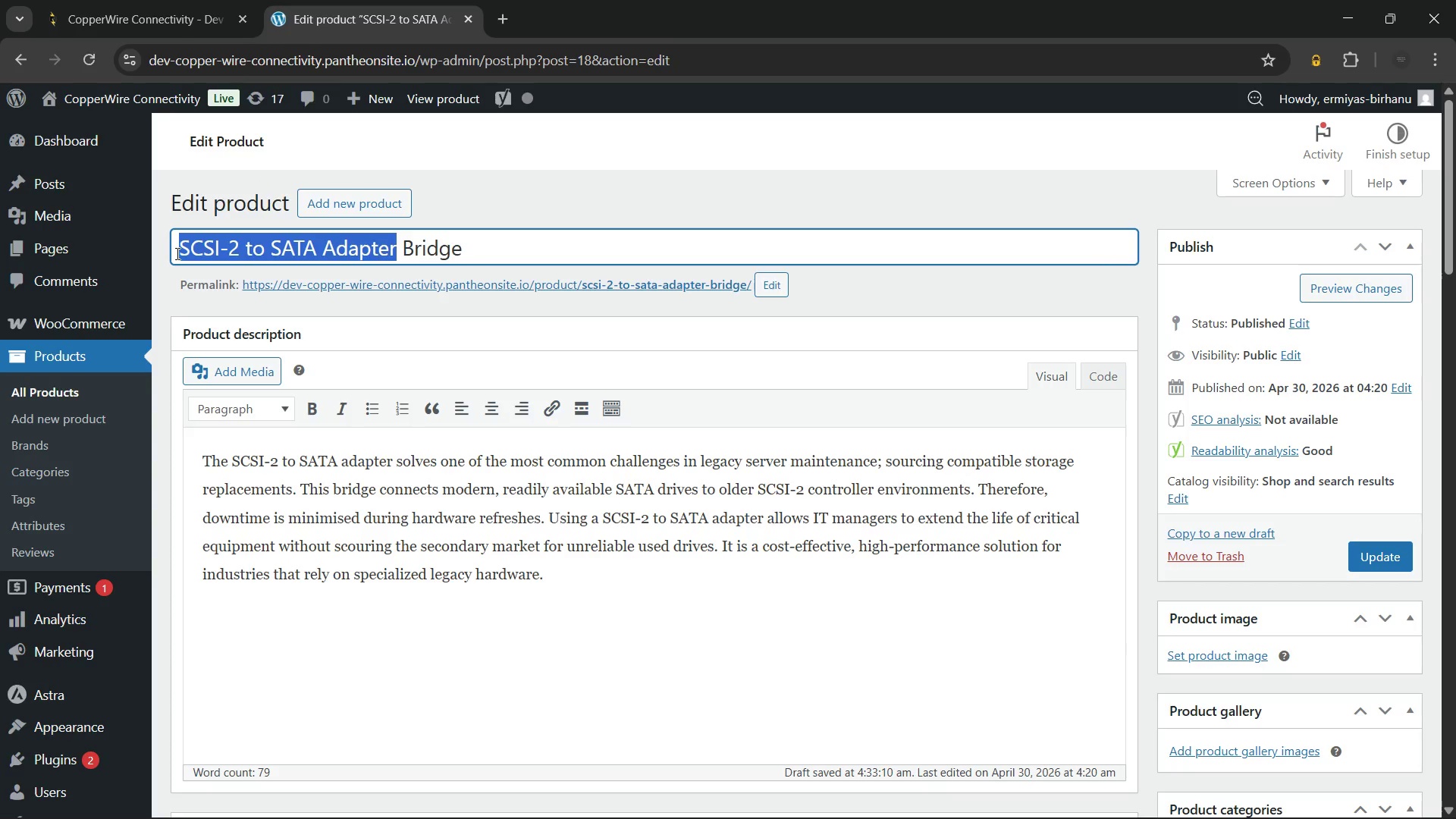 
key(Control+C)
 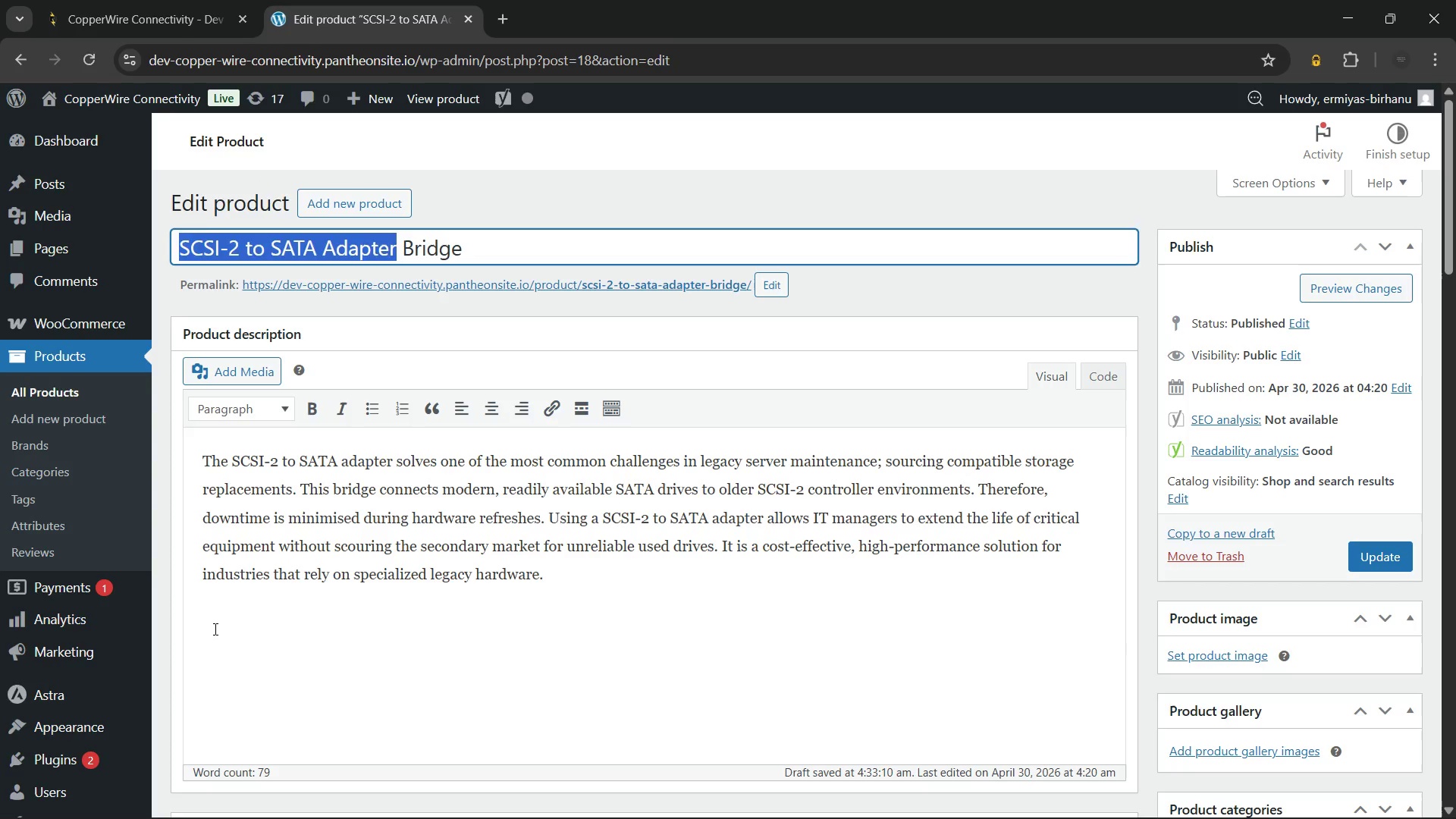 
left_click([214, 629])
 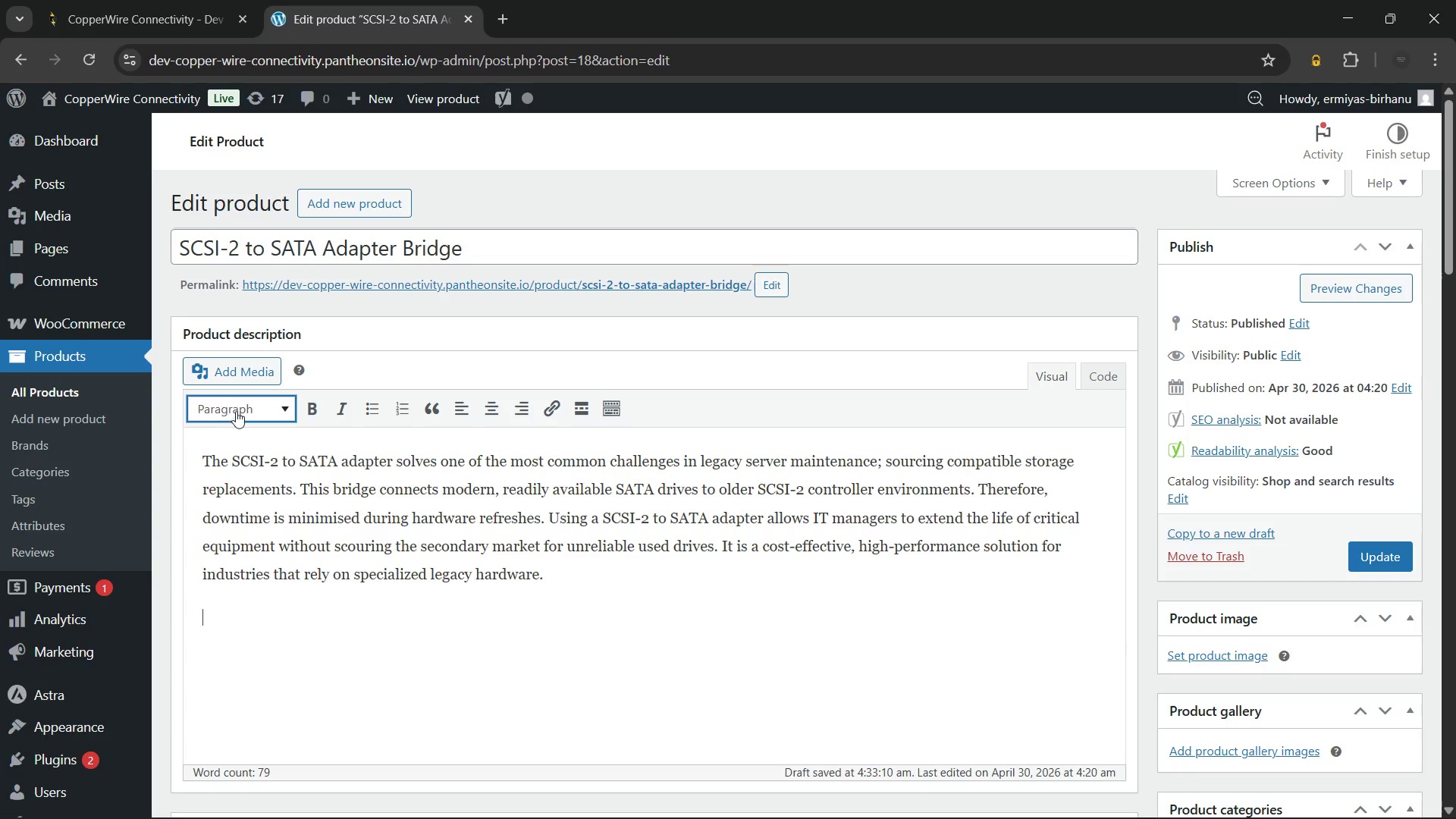 
left_click([243, 415])
 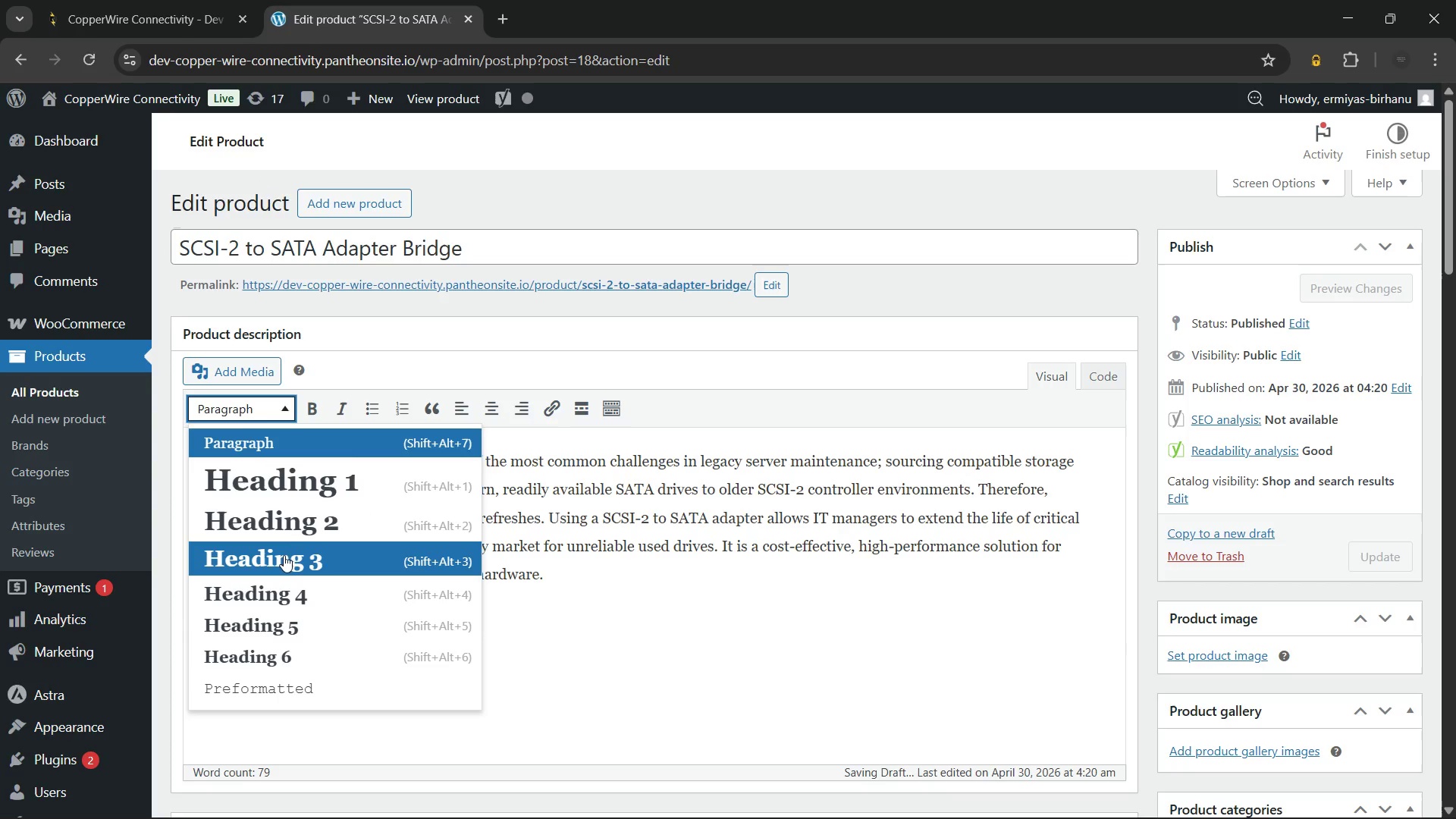 
left_click([284, 564])
 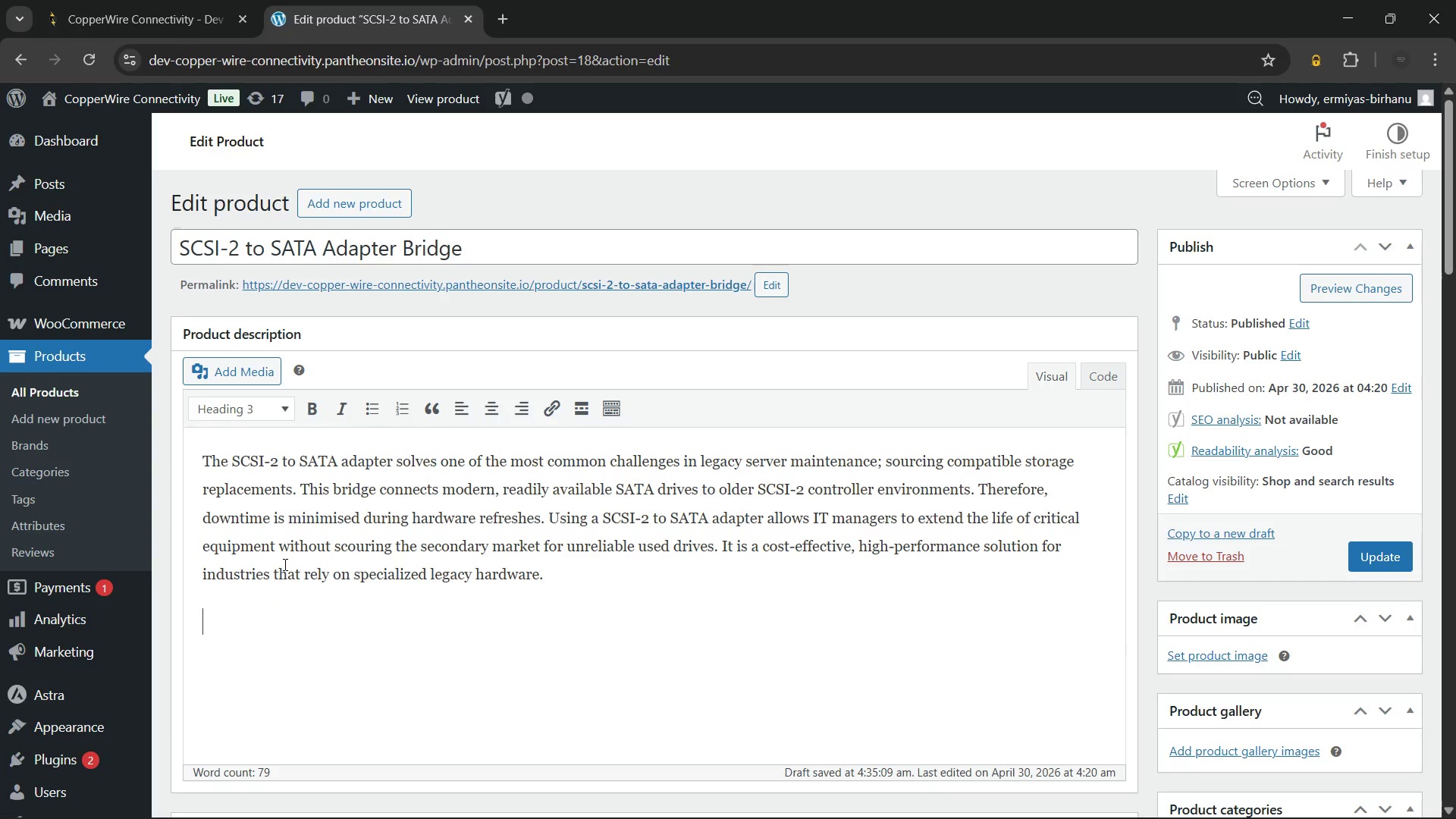 
key(Control+V)
 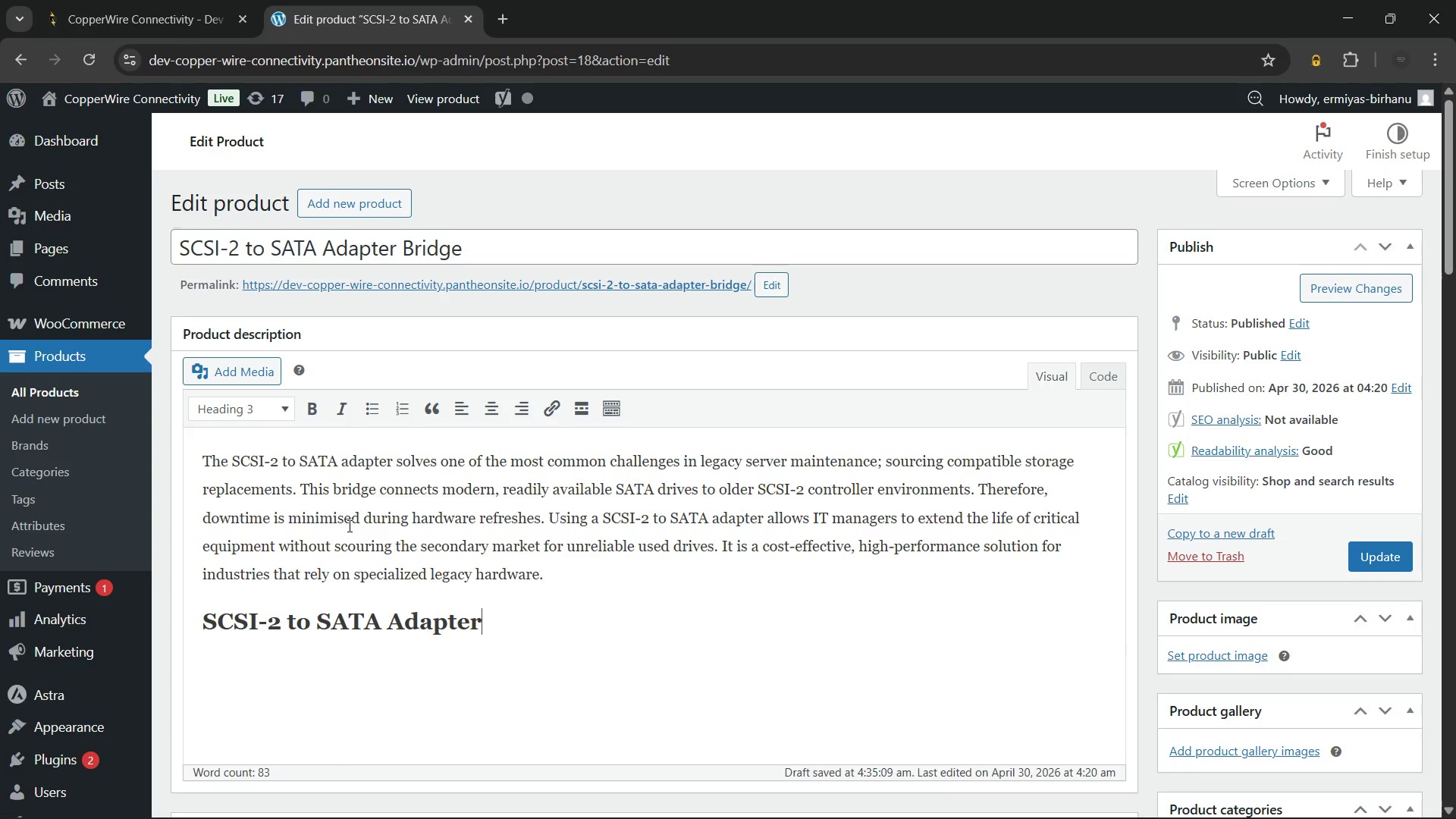 
type(: Key Features)
 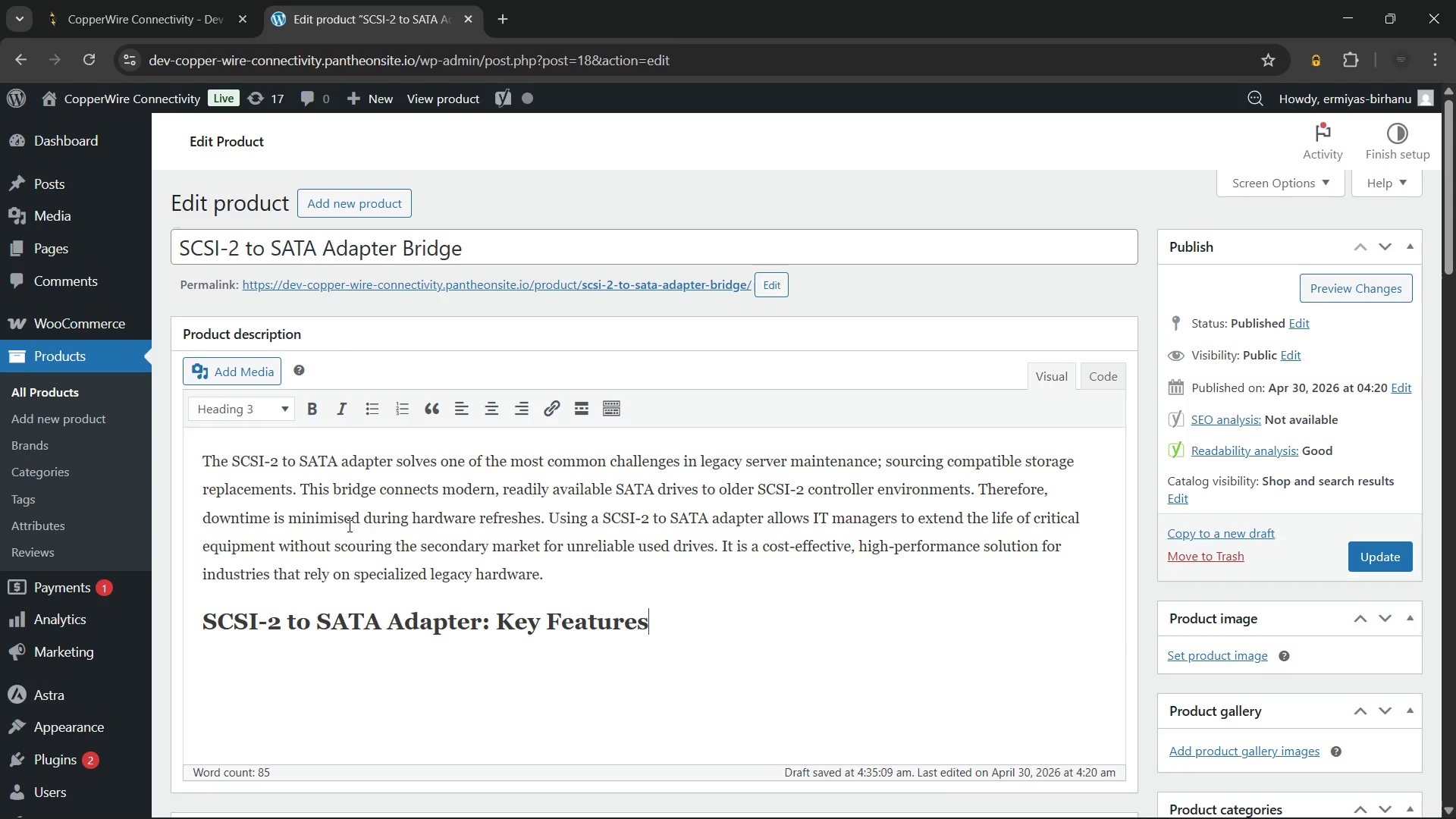 
key(Enter)
 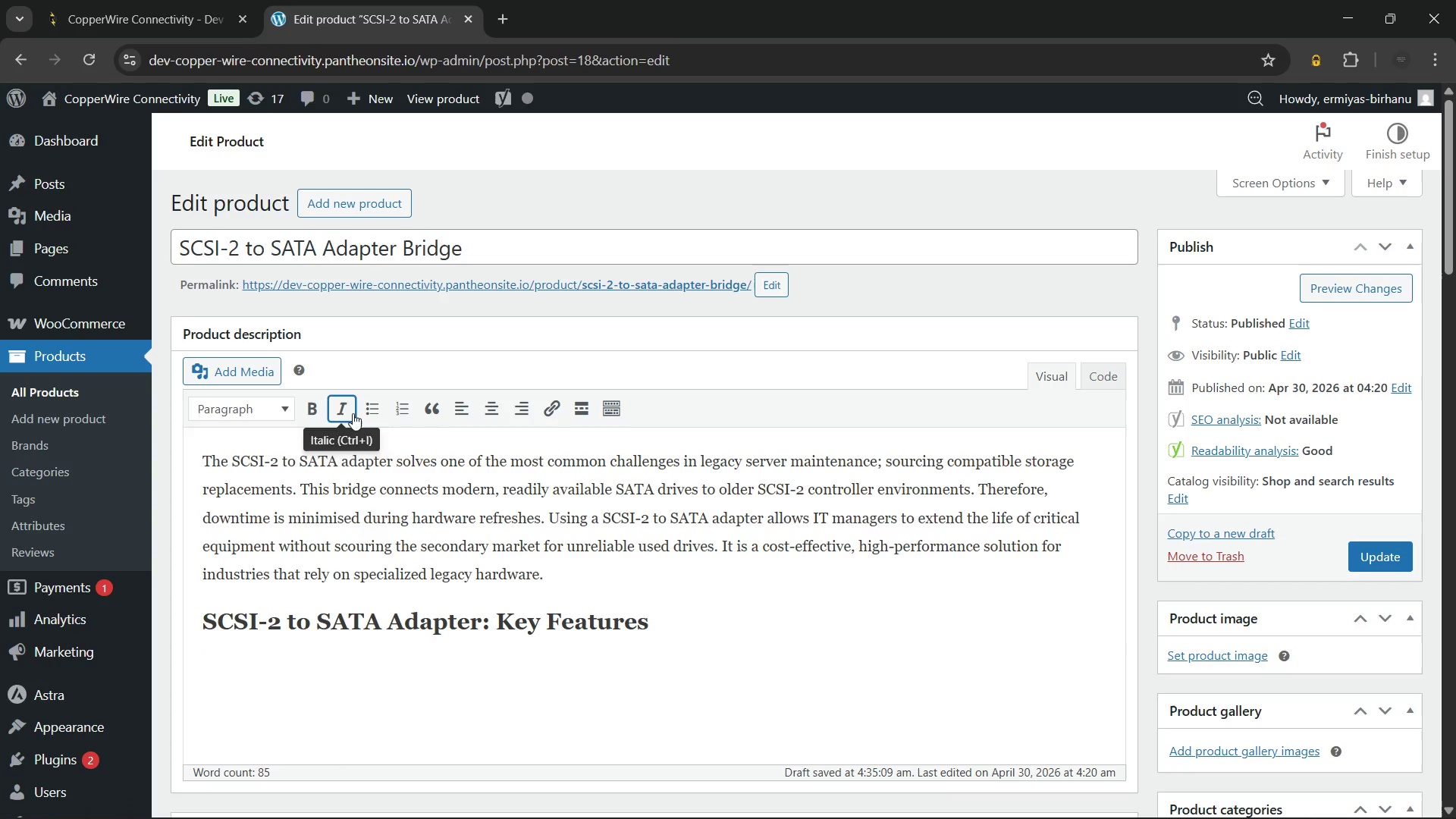 
left_click([368, 410])
 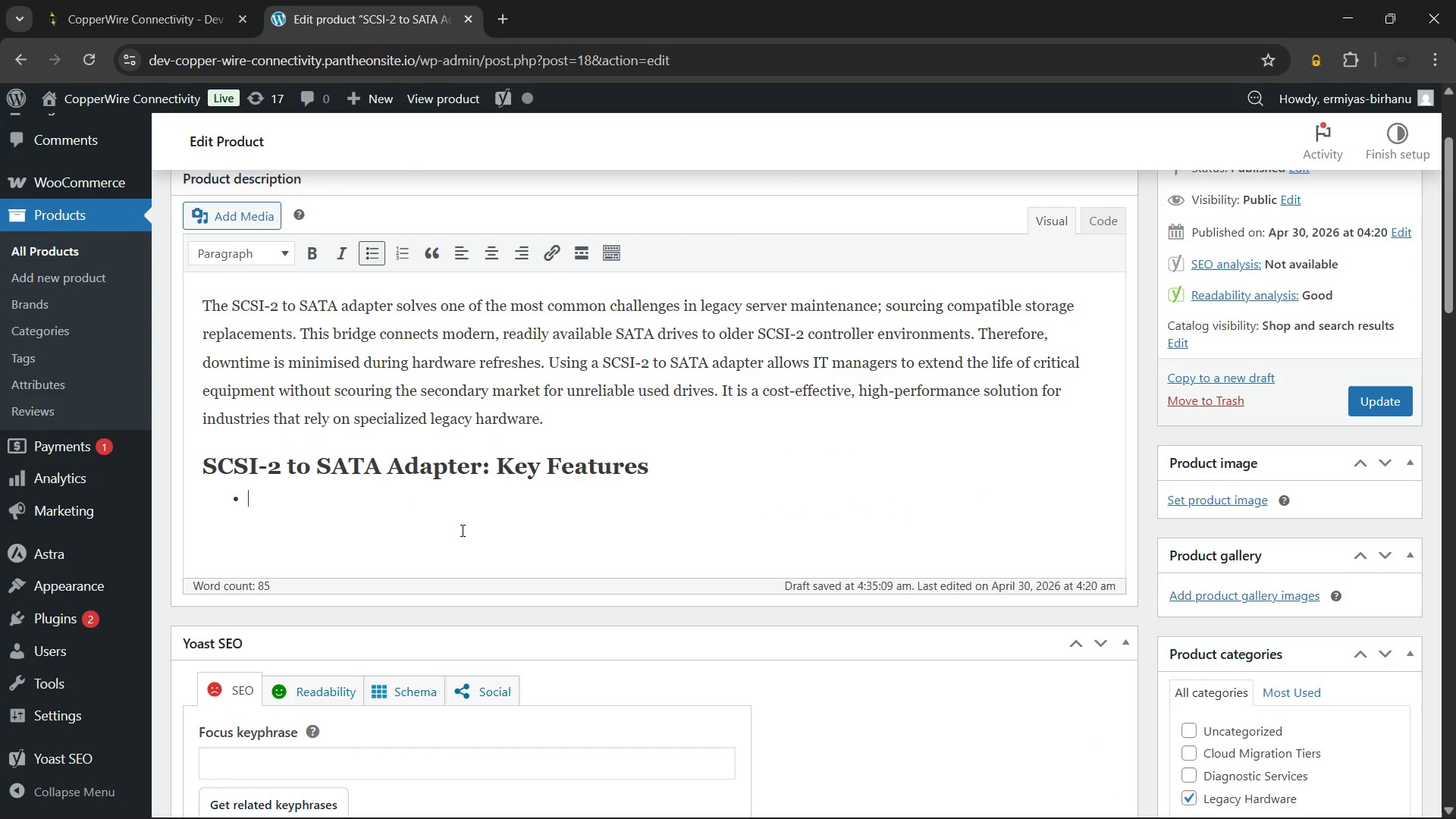 
type(Supports SAT i)
key(Backspace)
type(I, II, and III drives)
 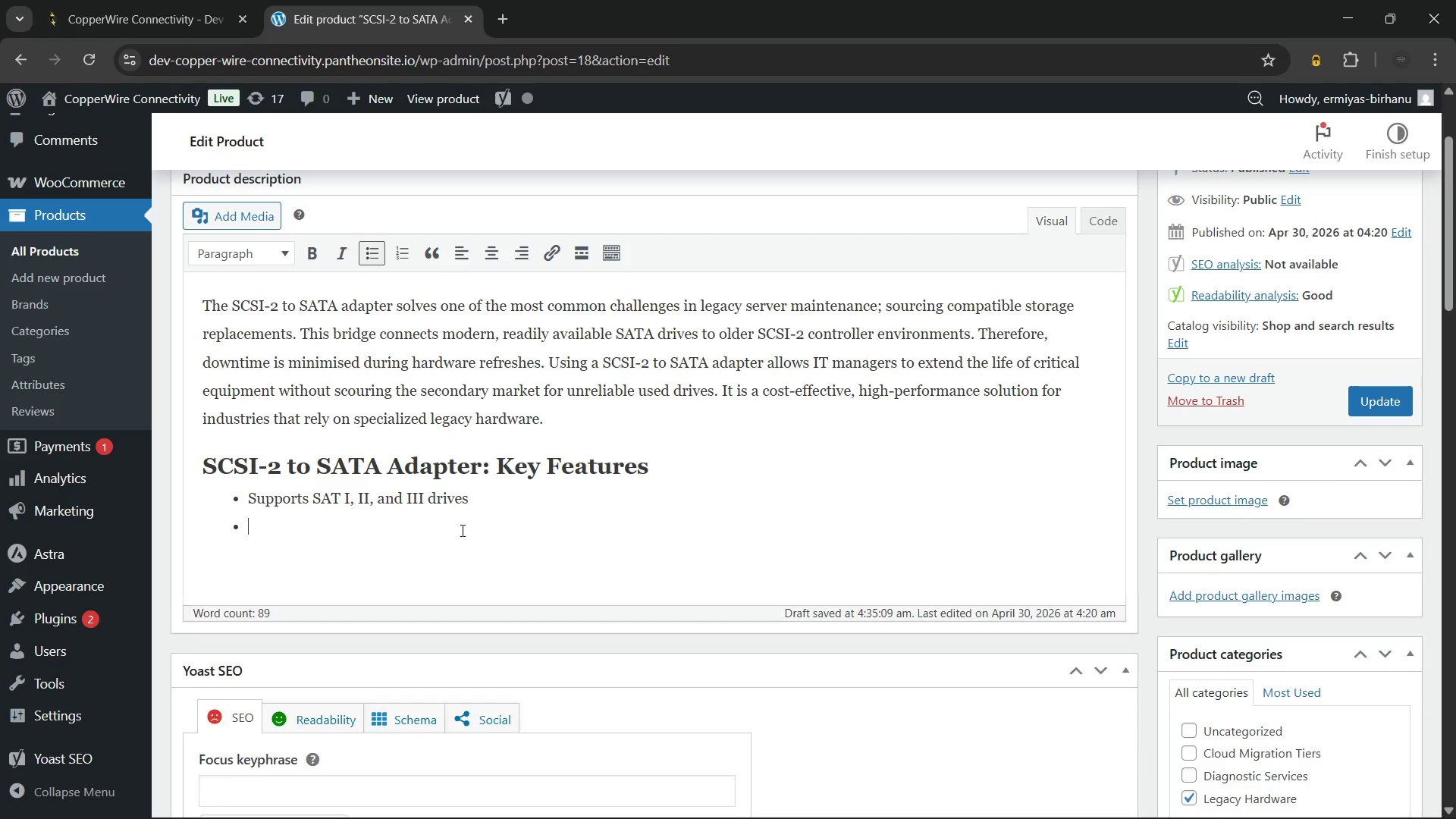 
key(Enter)
 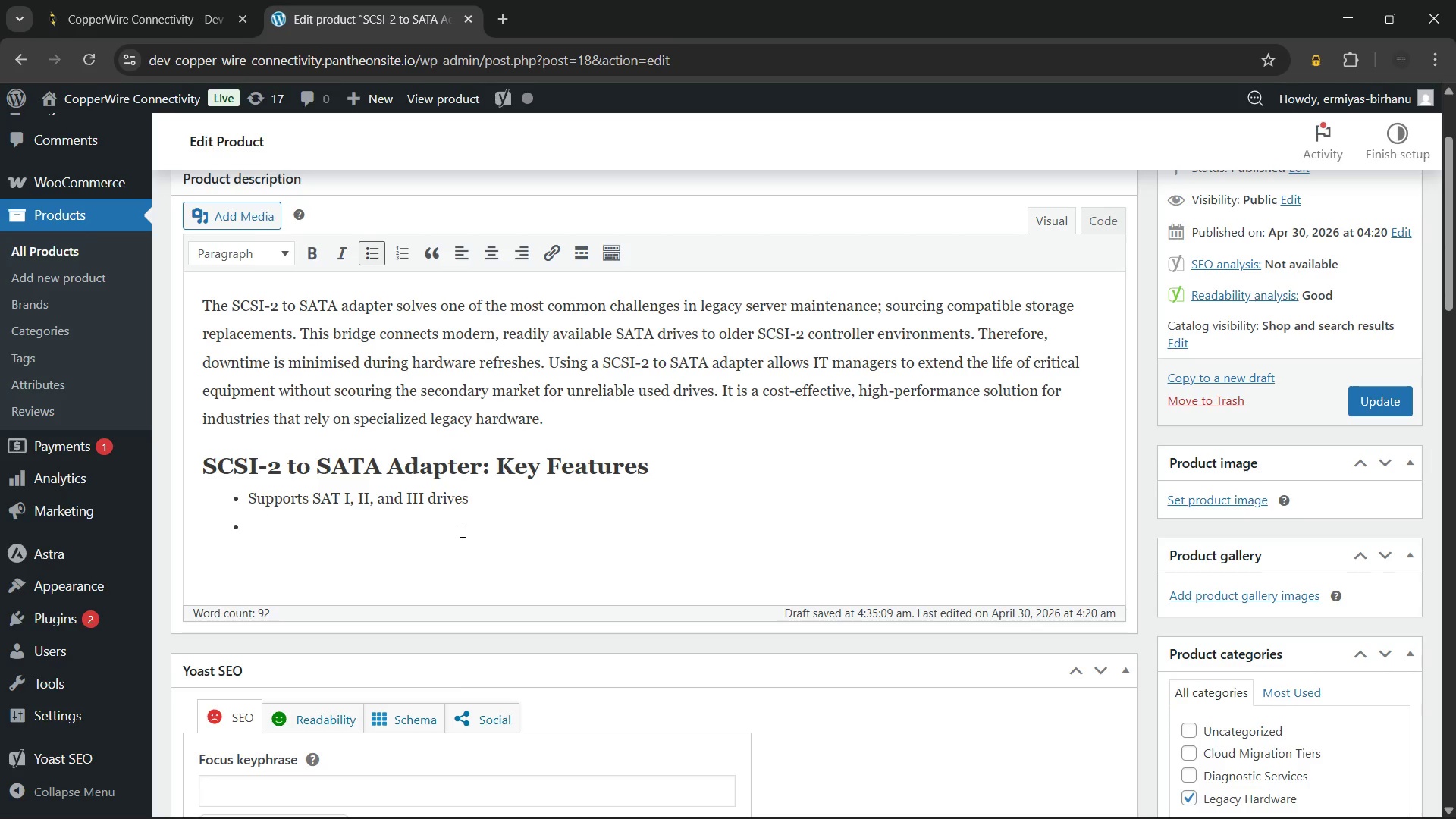 
wait(6.86)
 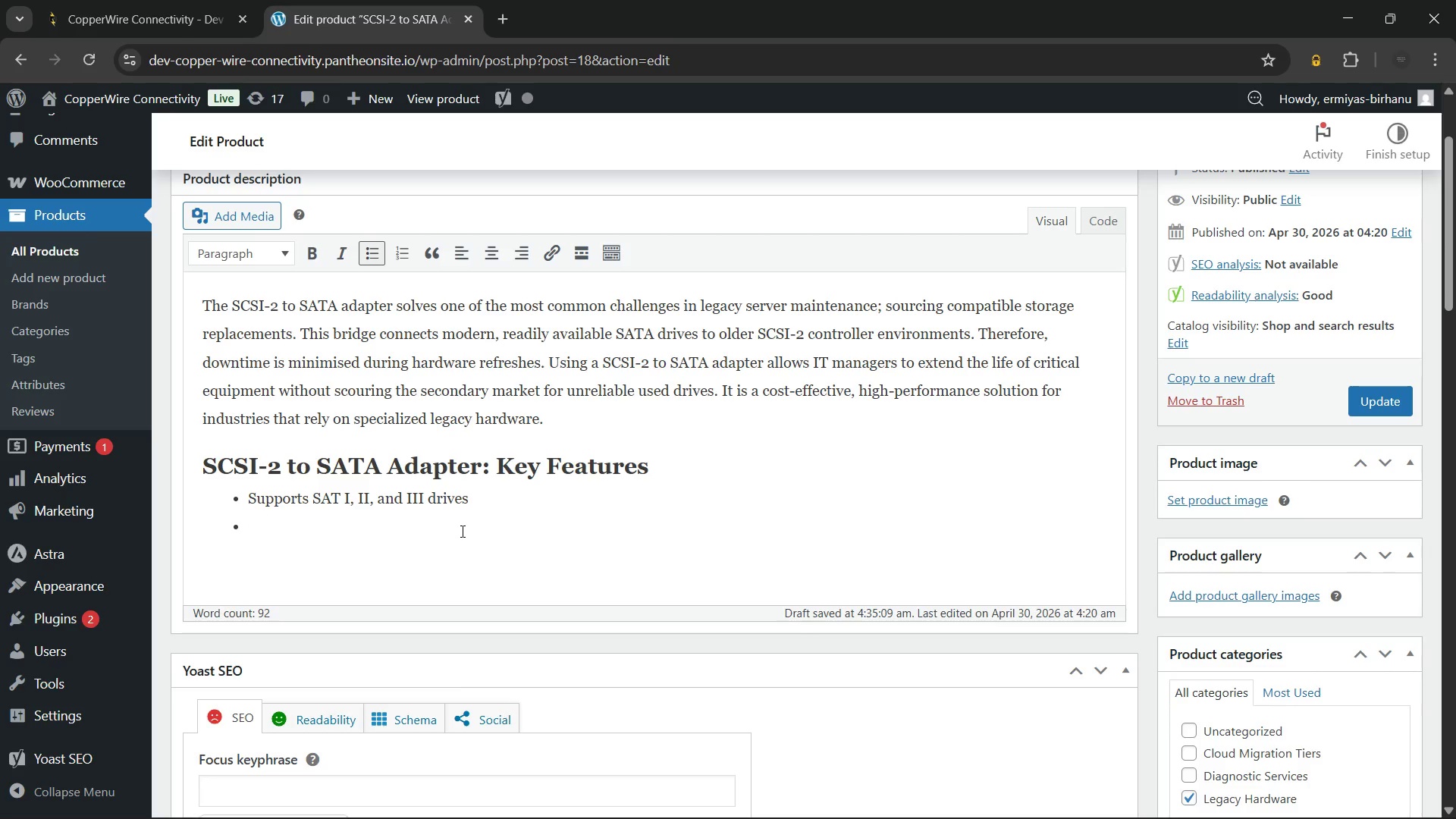 
type(Transparent operation)
 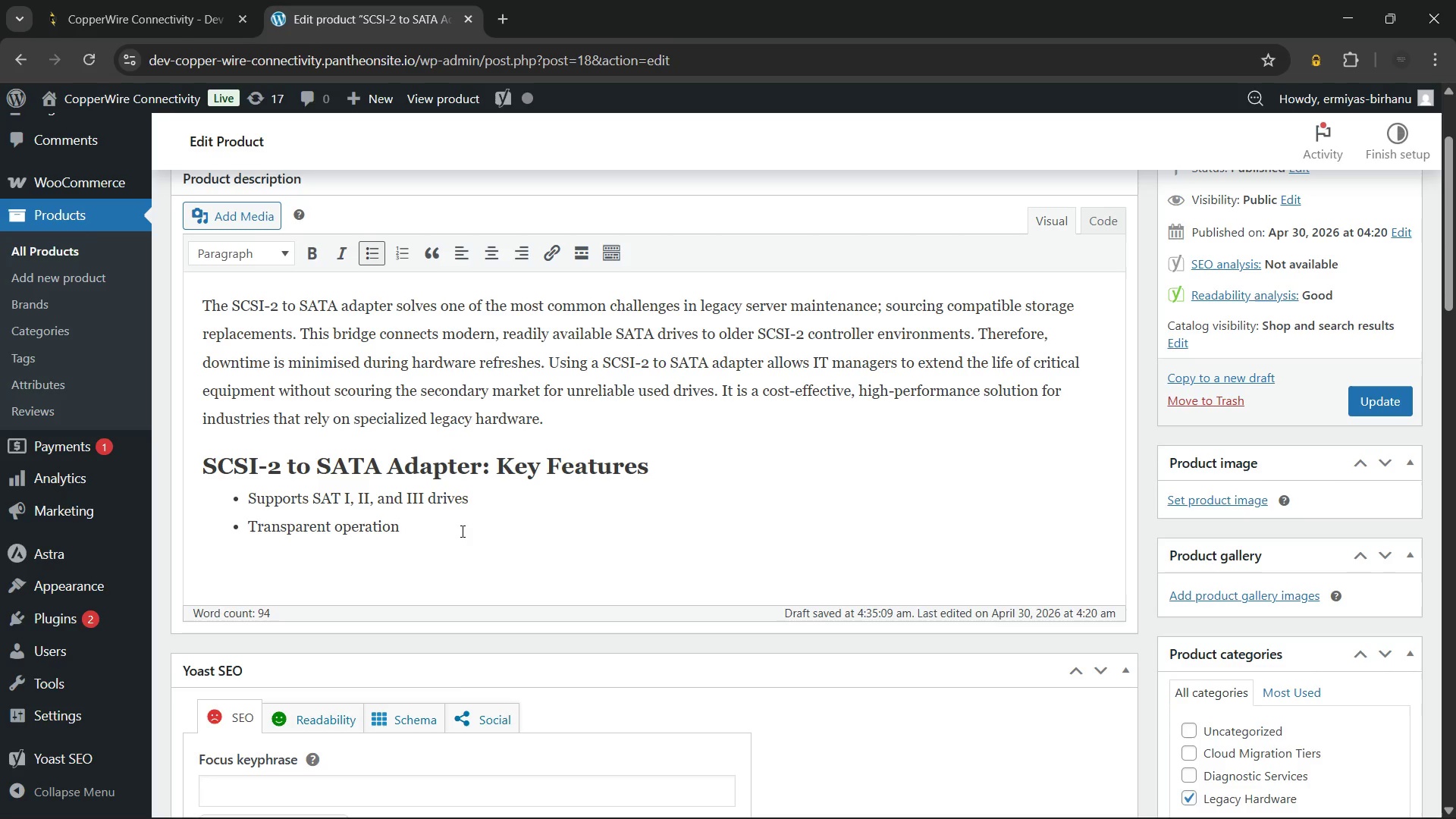 
type( - no driver installation required)
 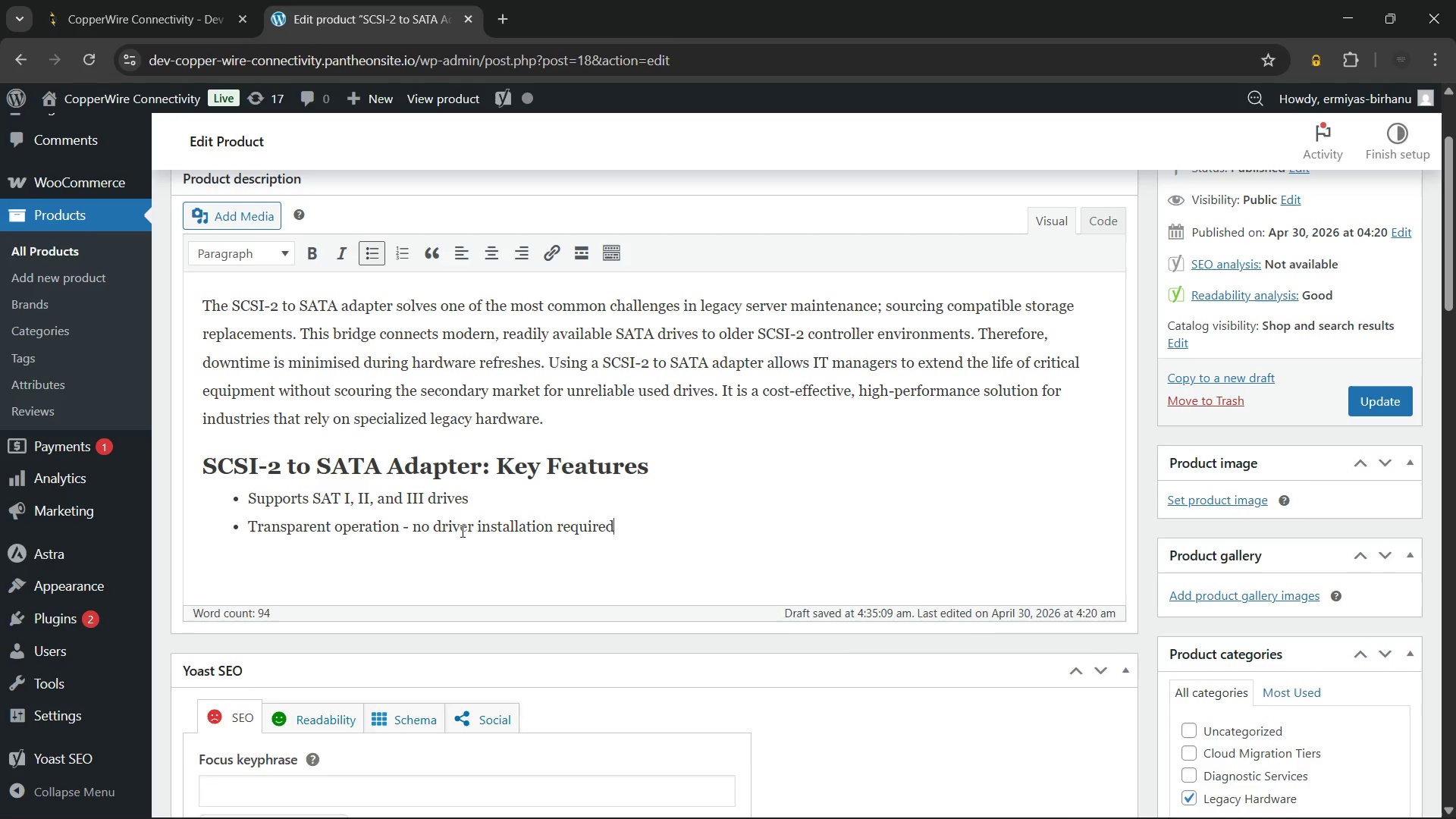 
key(Enter)
 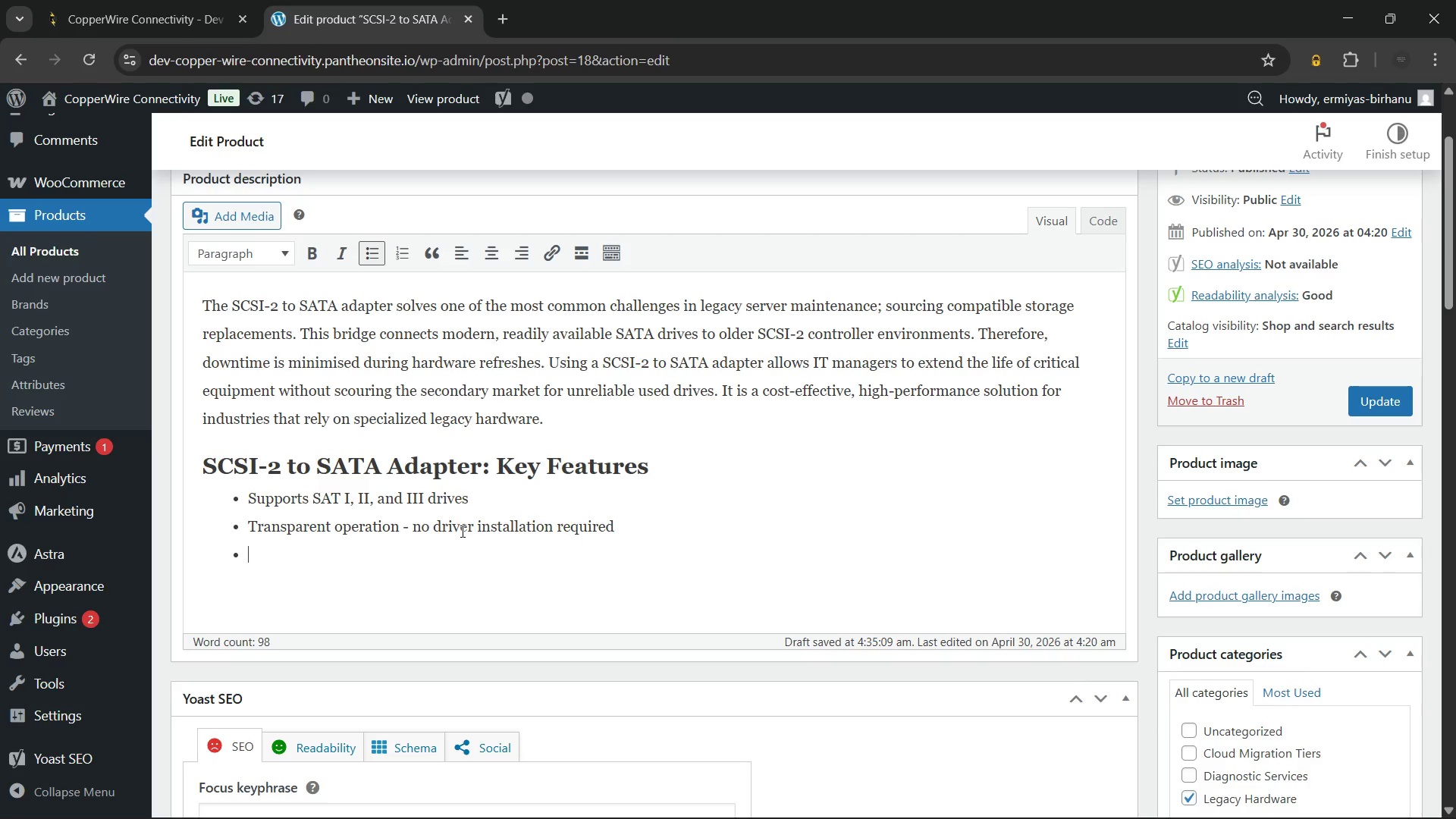 
type(Compatible with standard 3.5 inch and 2.5 inch SATA form factors)
 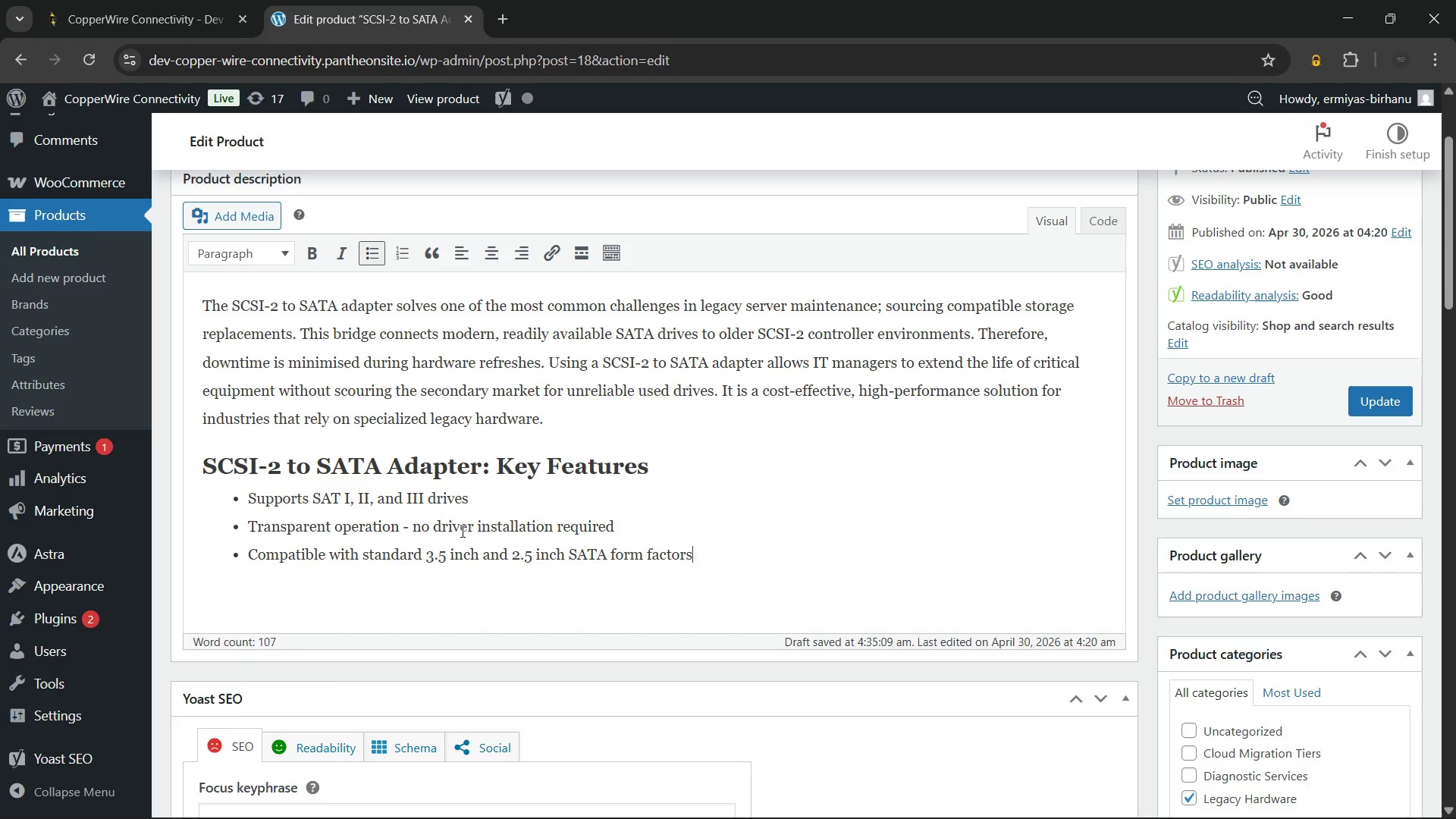 
key(Enter)
 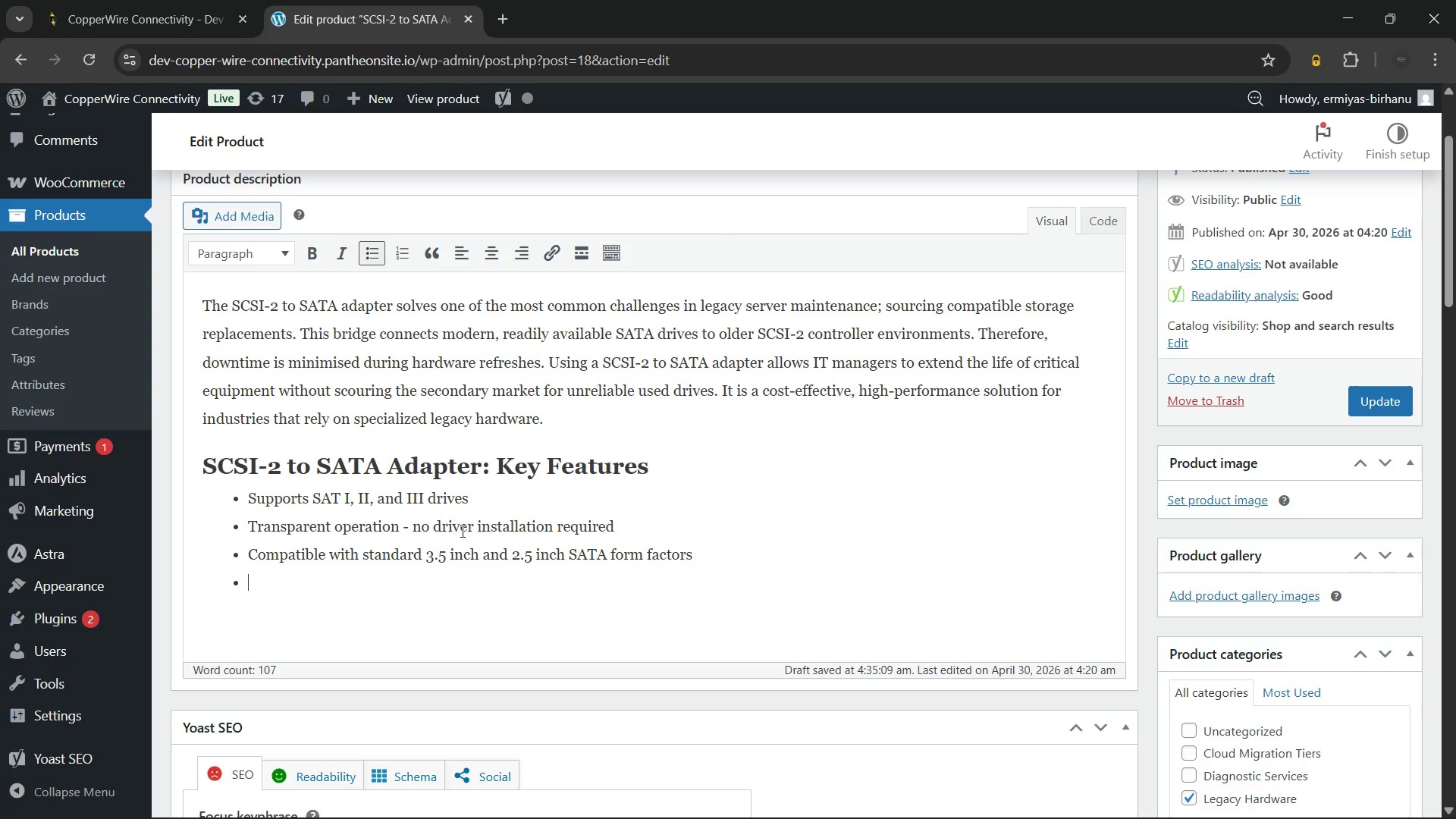 
type(Low-profile board for rack and tower server chassis)
 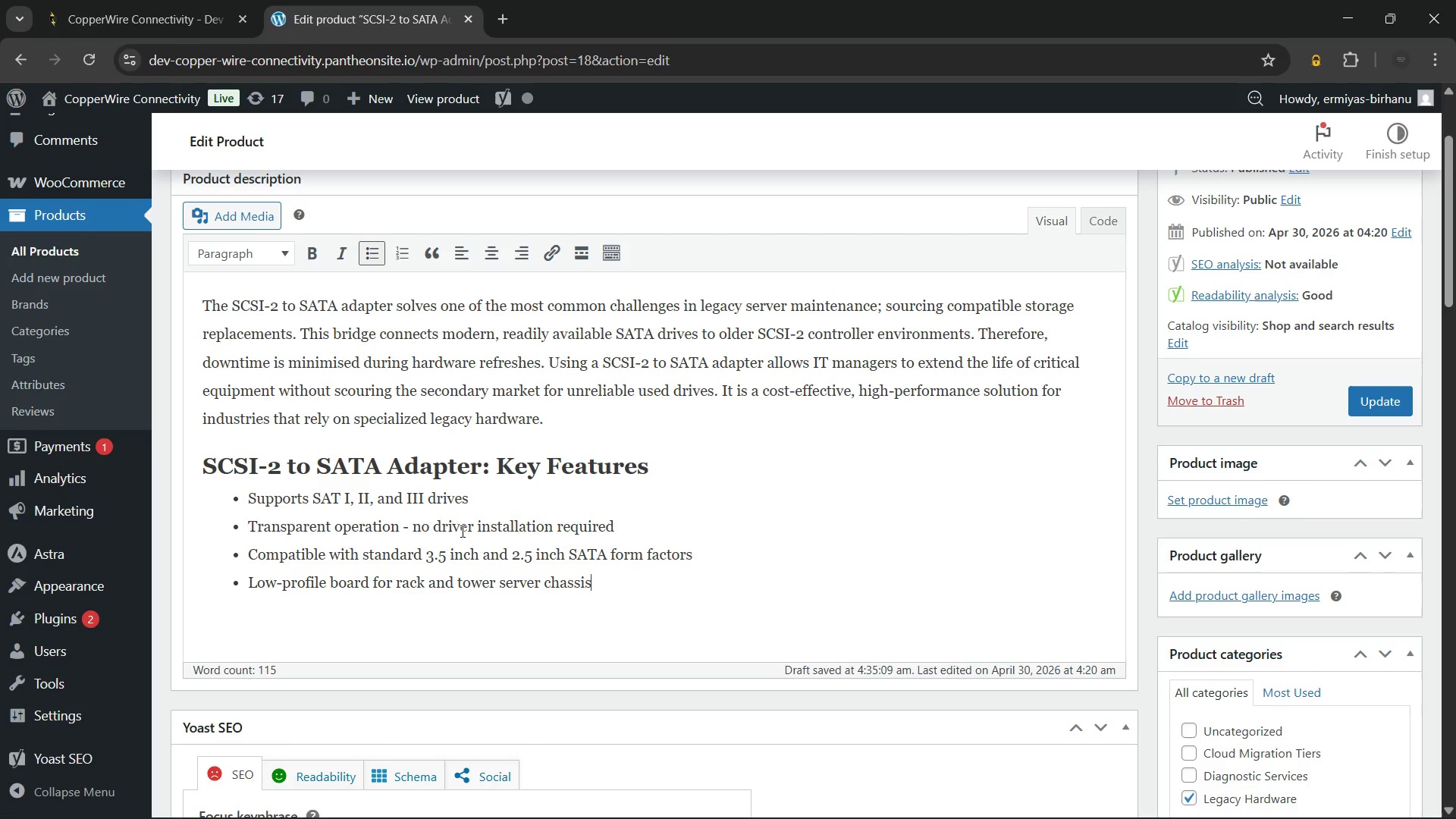 
key(Enter)
 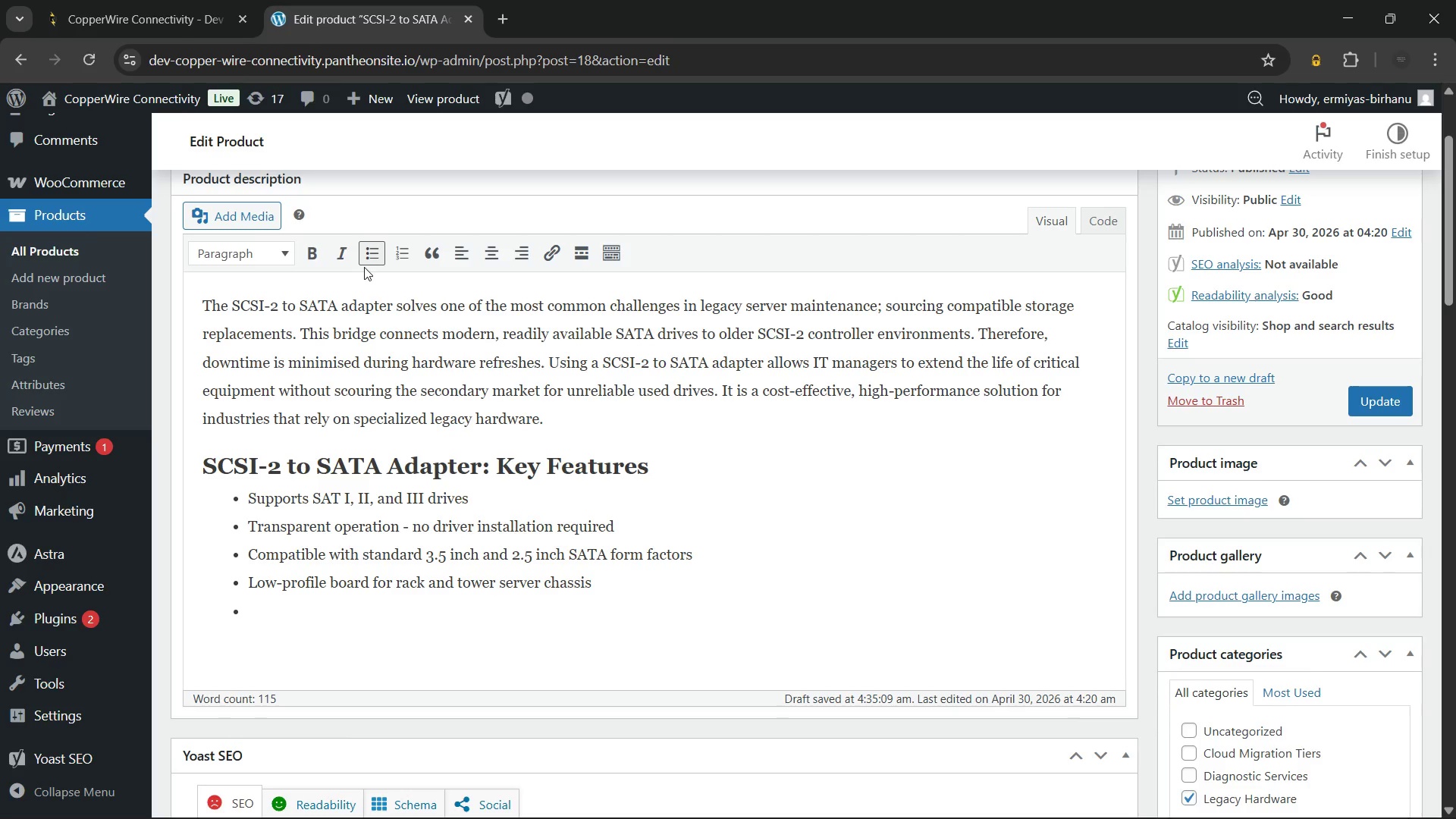 
left_click([368, 262])
 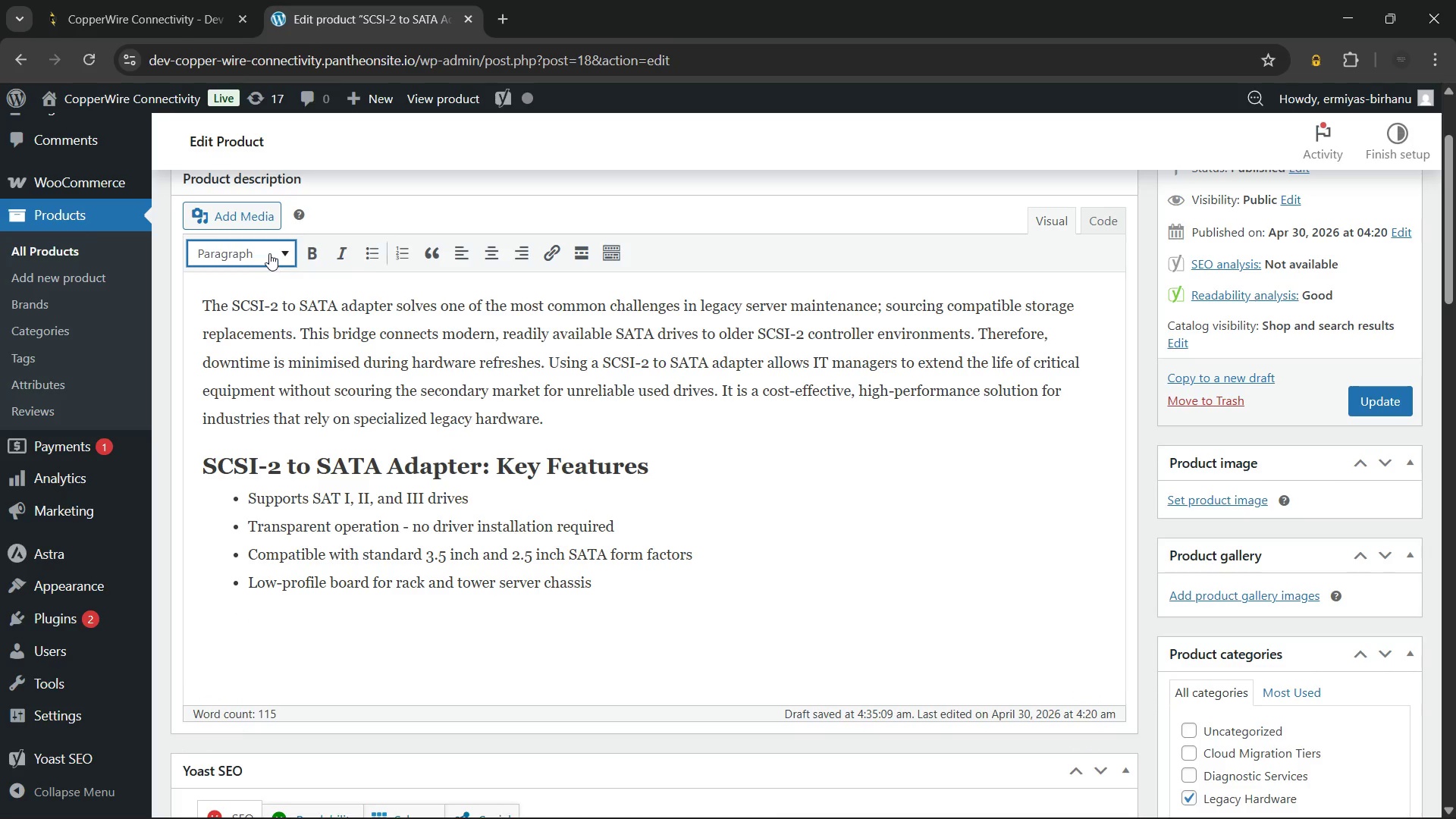 
left_click([269, 253])
 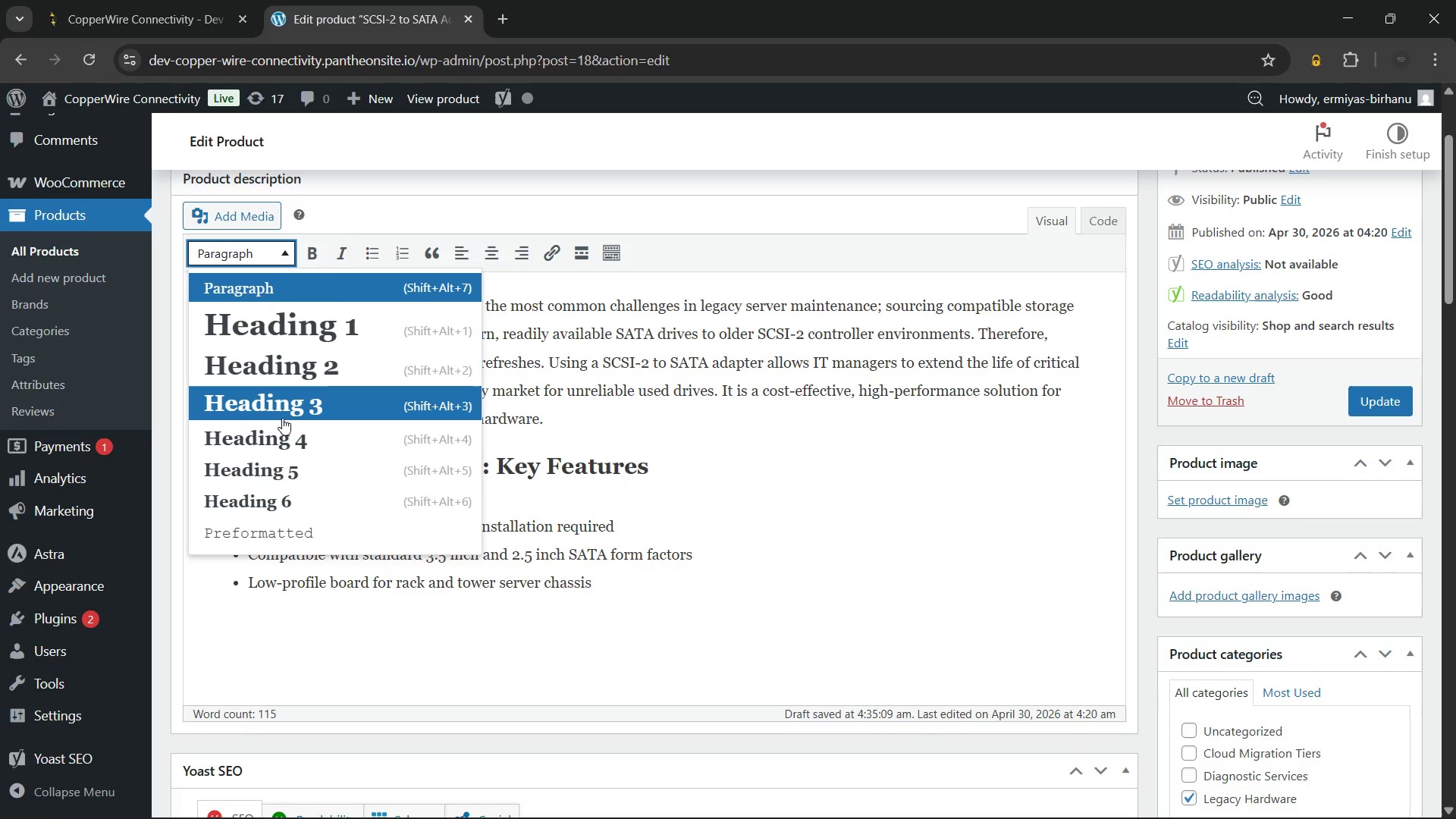 
left_click([282, 418])
 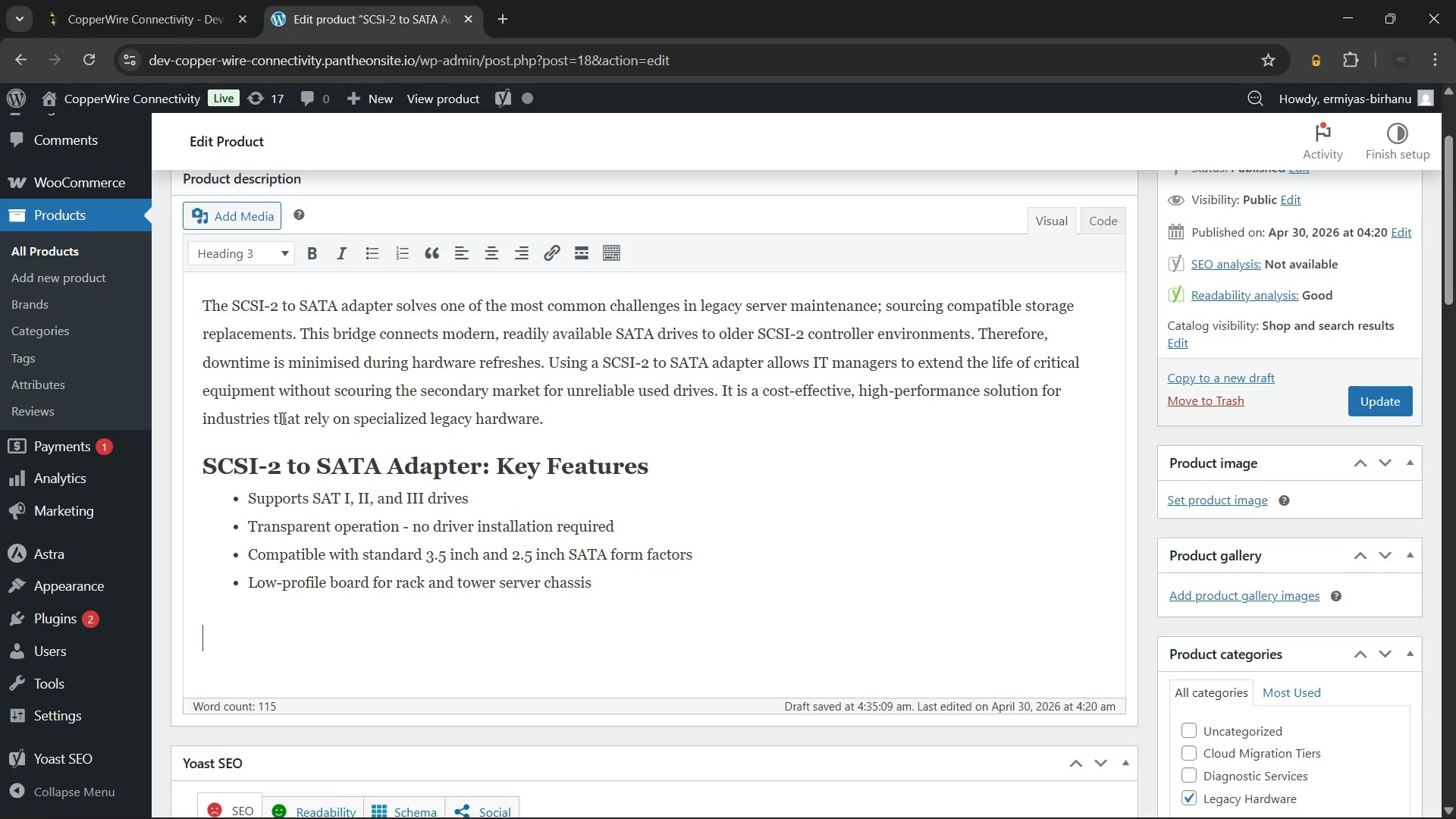 
type(Requirements or Compatibility)
 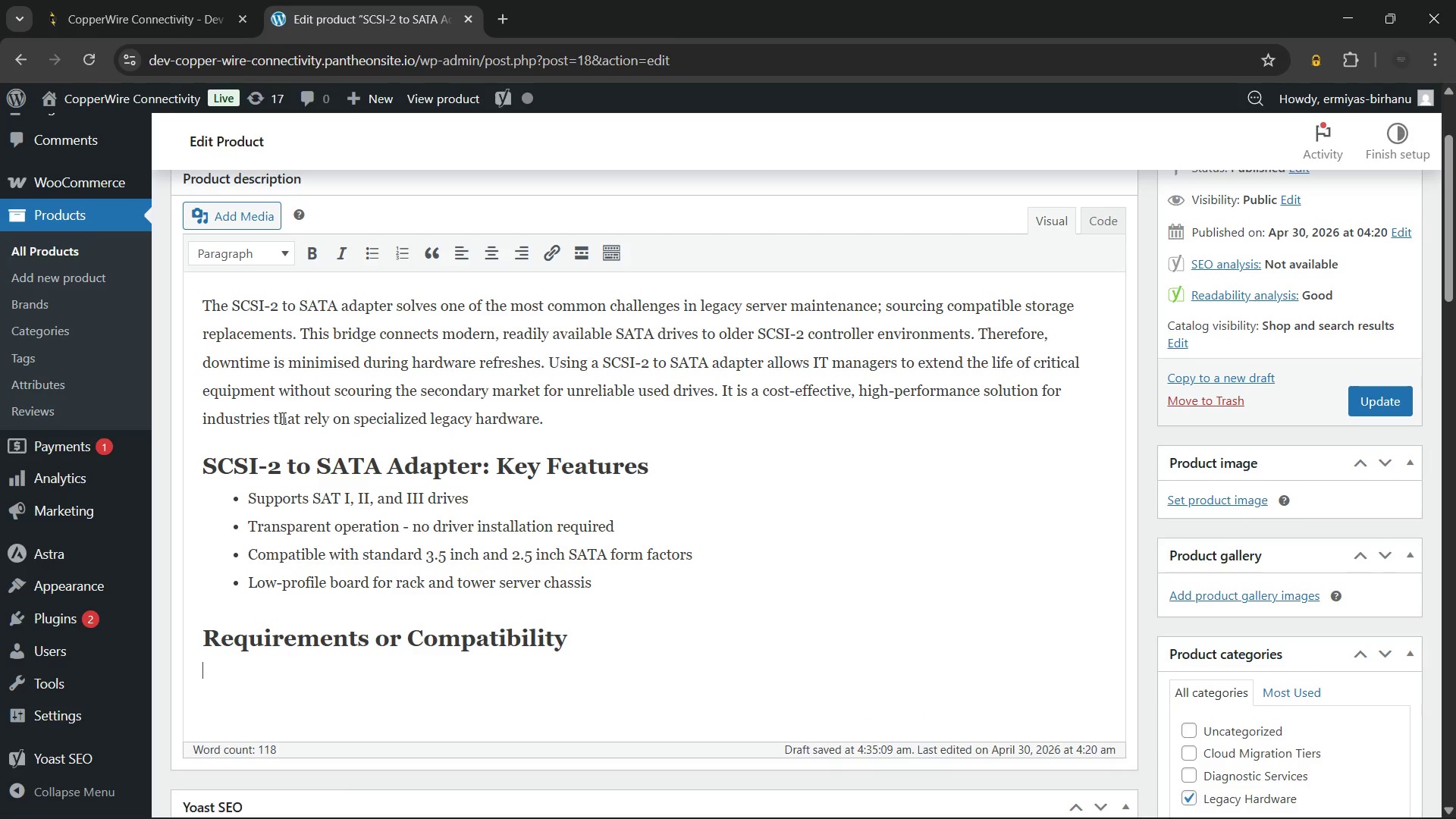 
 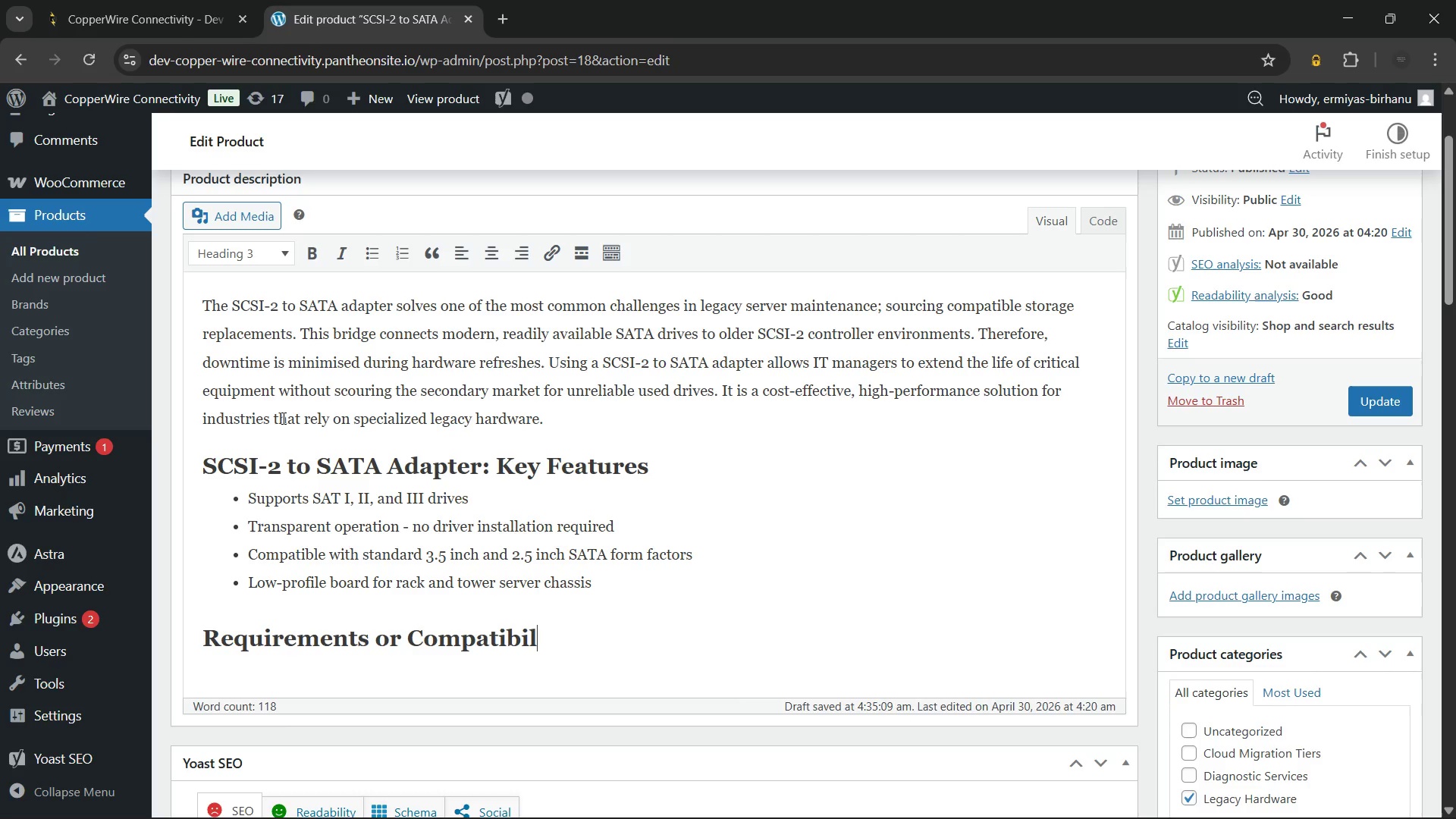 
key(Enter)
 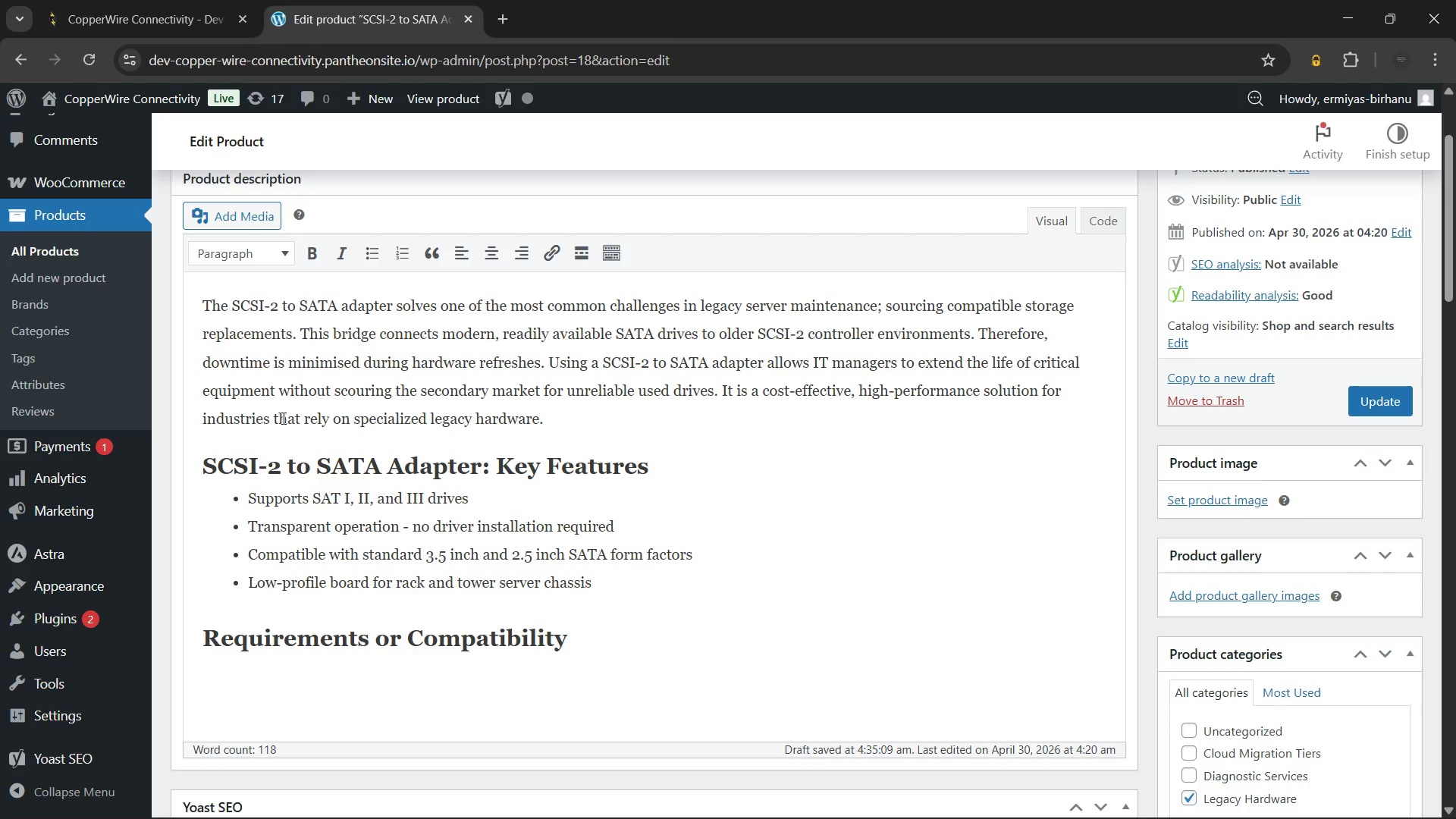 
type(SCSI-2)
 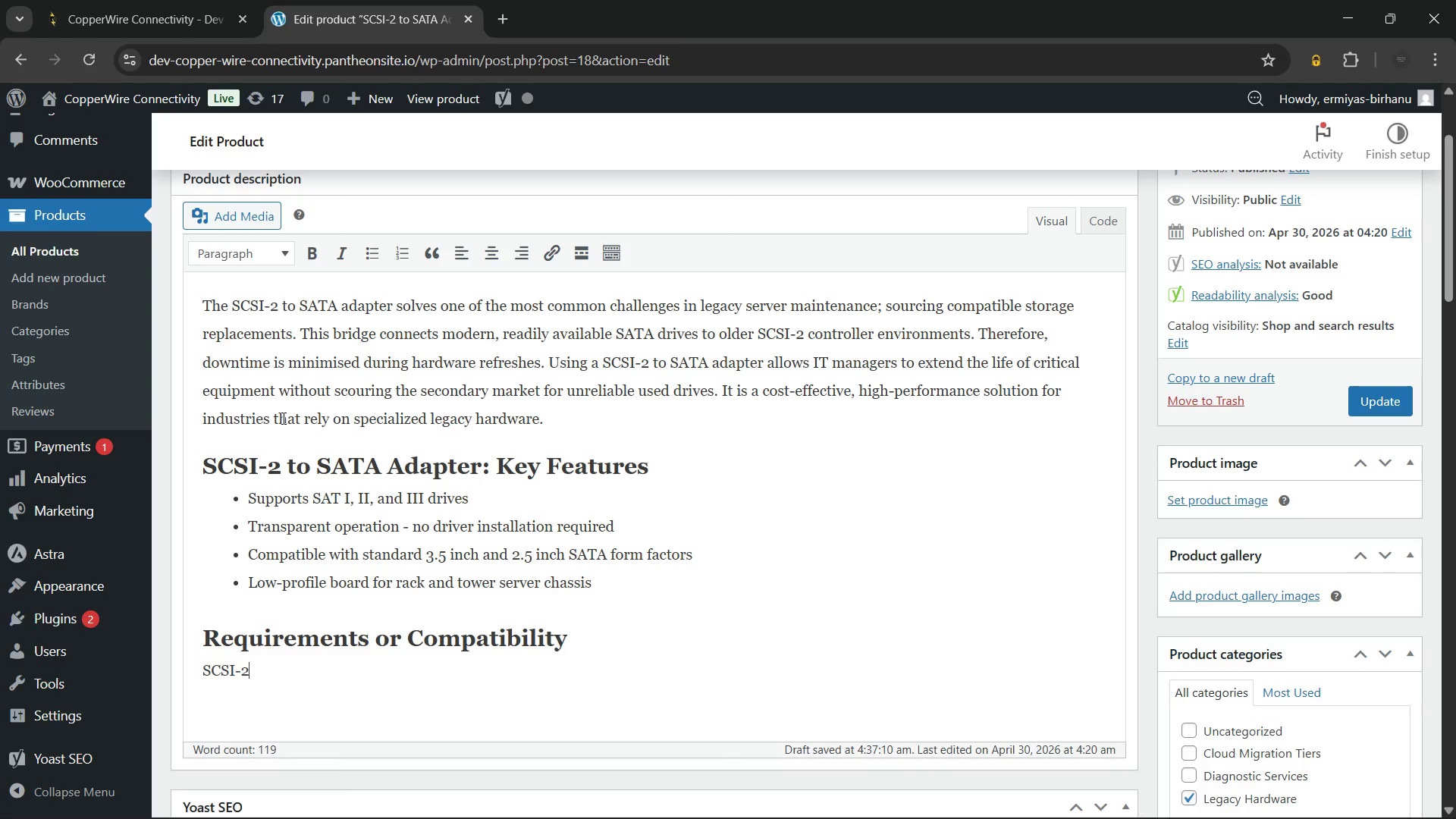 
type( controller card required)
 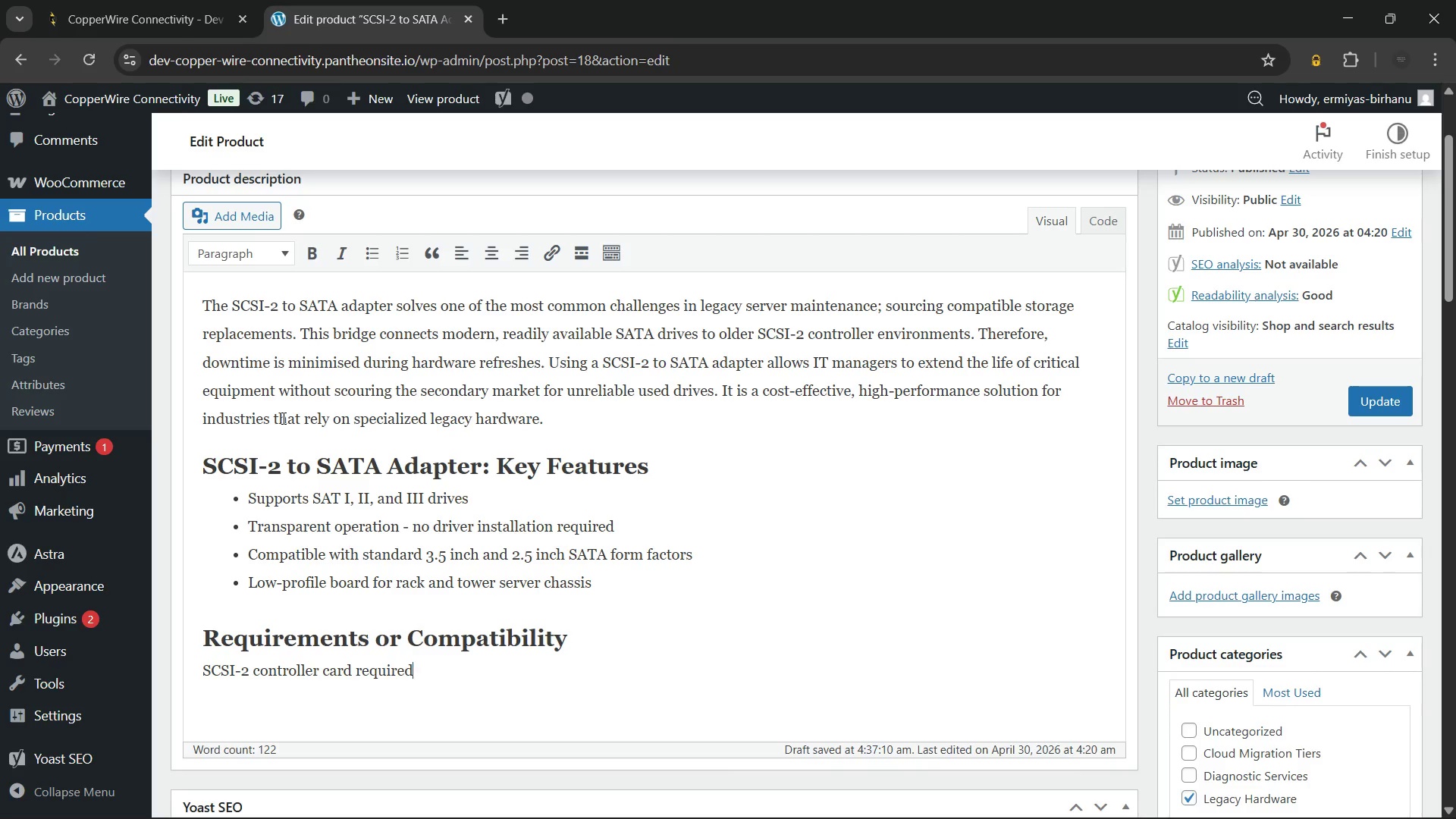 
type( (not included))
 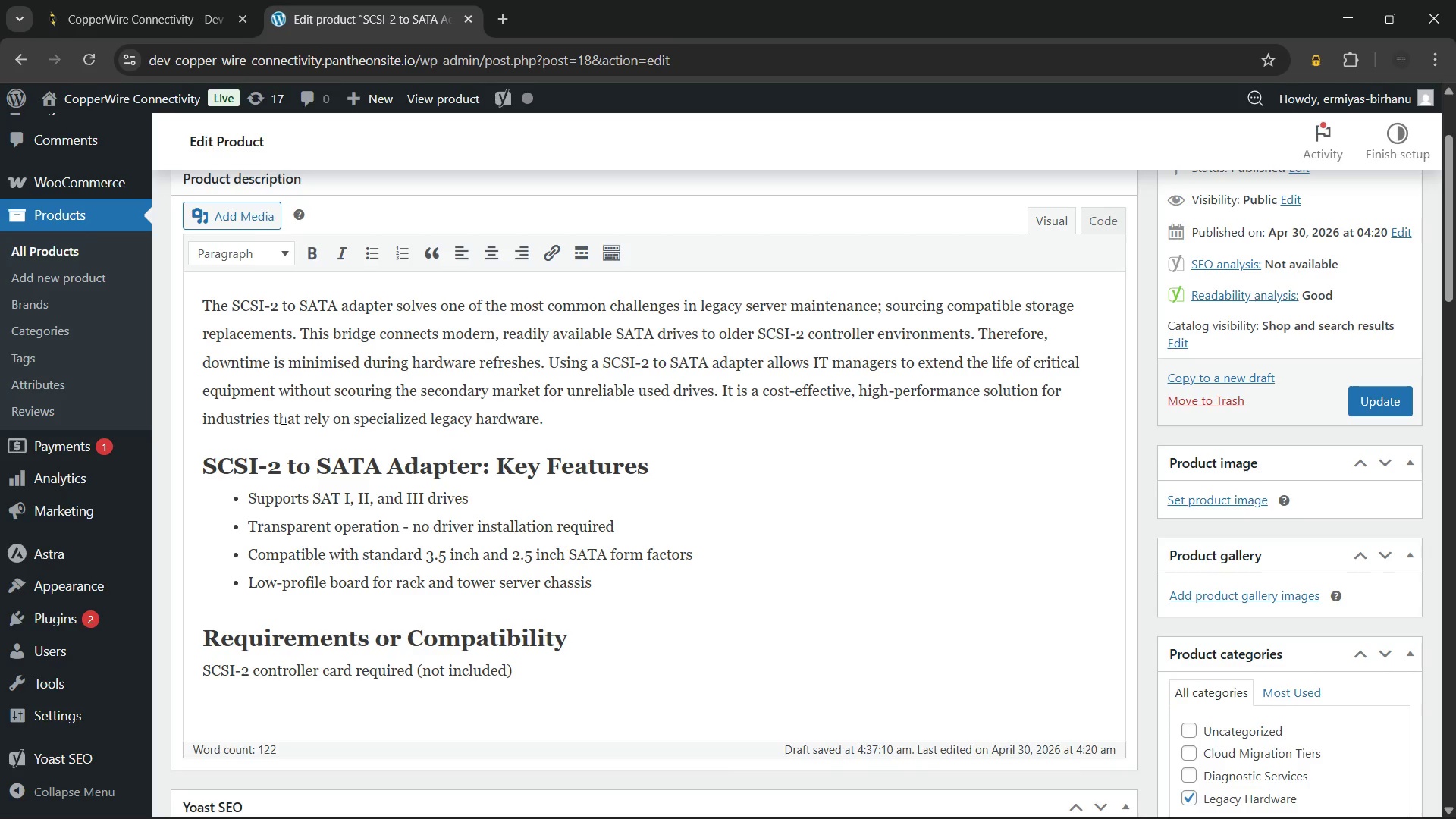 
key(Enter)
 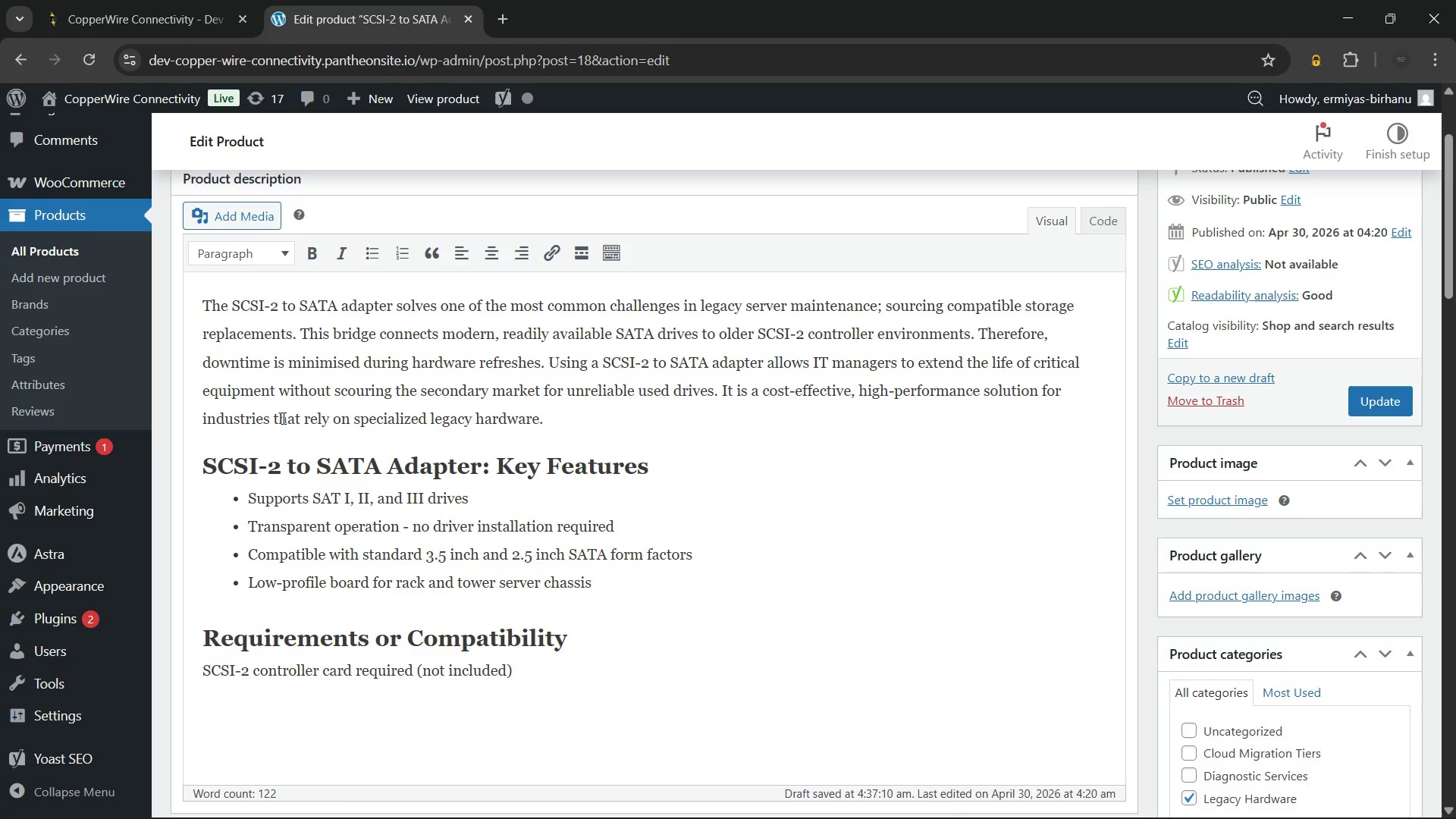 
type(Compatible with server environments using UL)
key(Backspace)
type(ltra SCSI and Wide SCSI)
 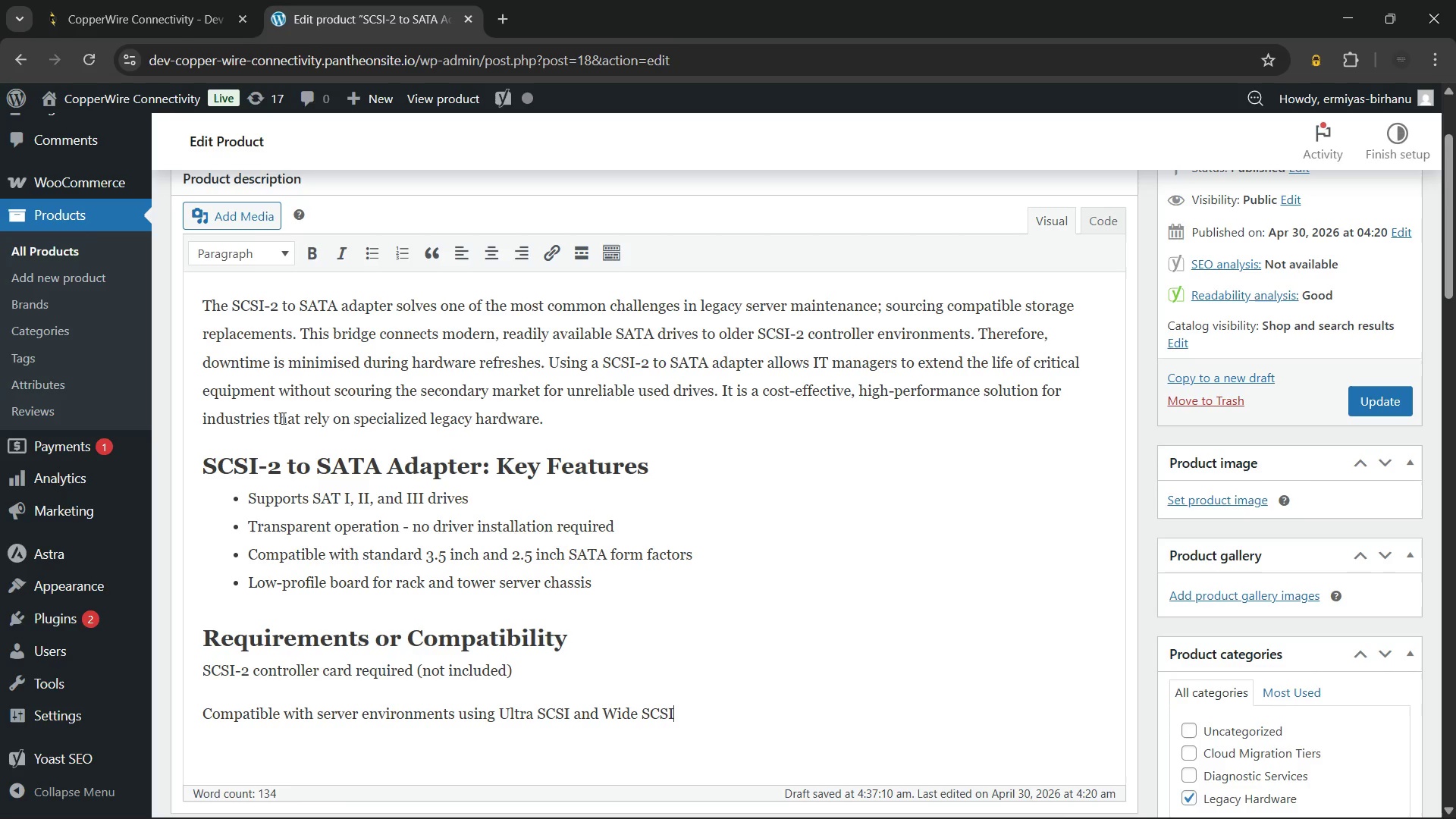 
key(Enter)
 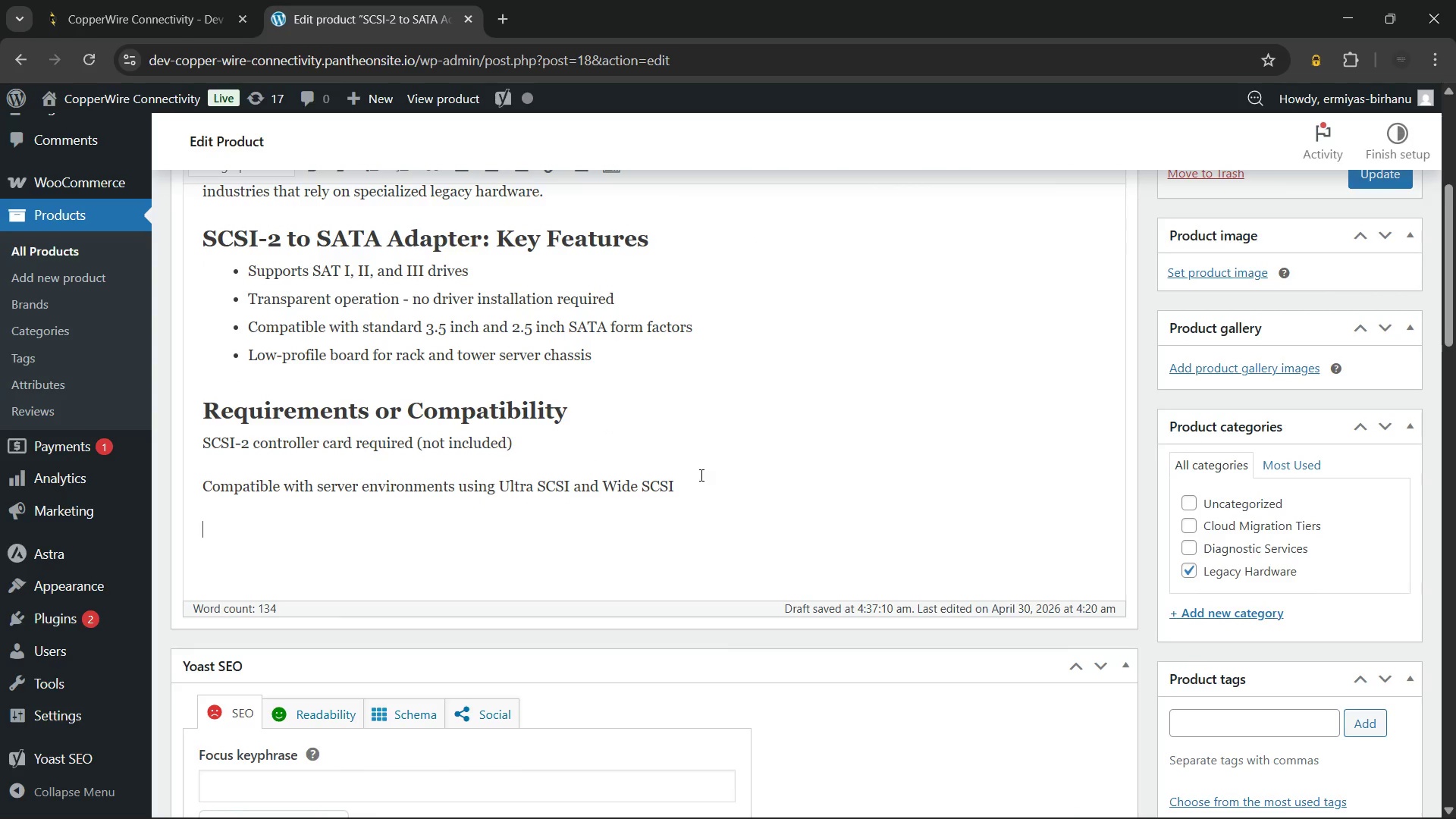 